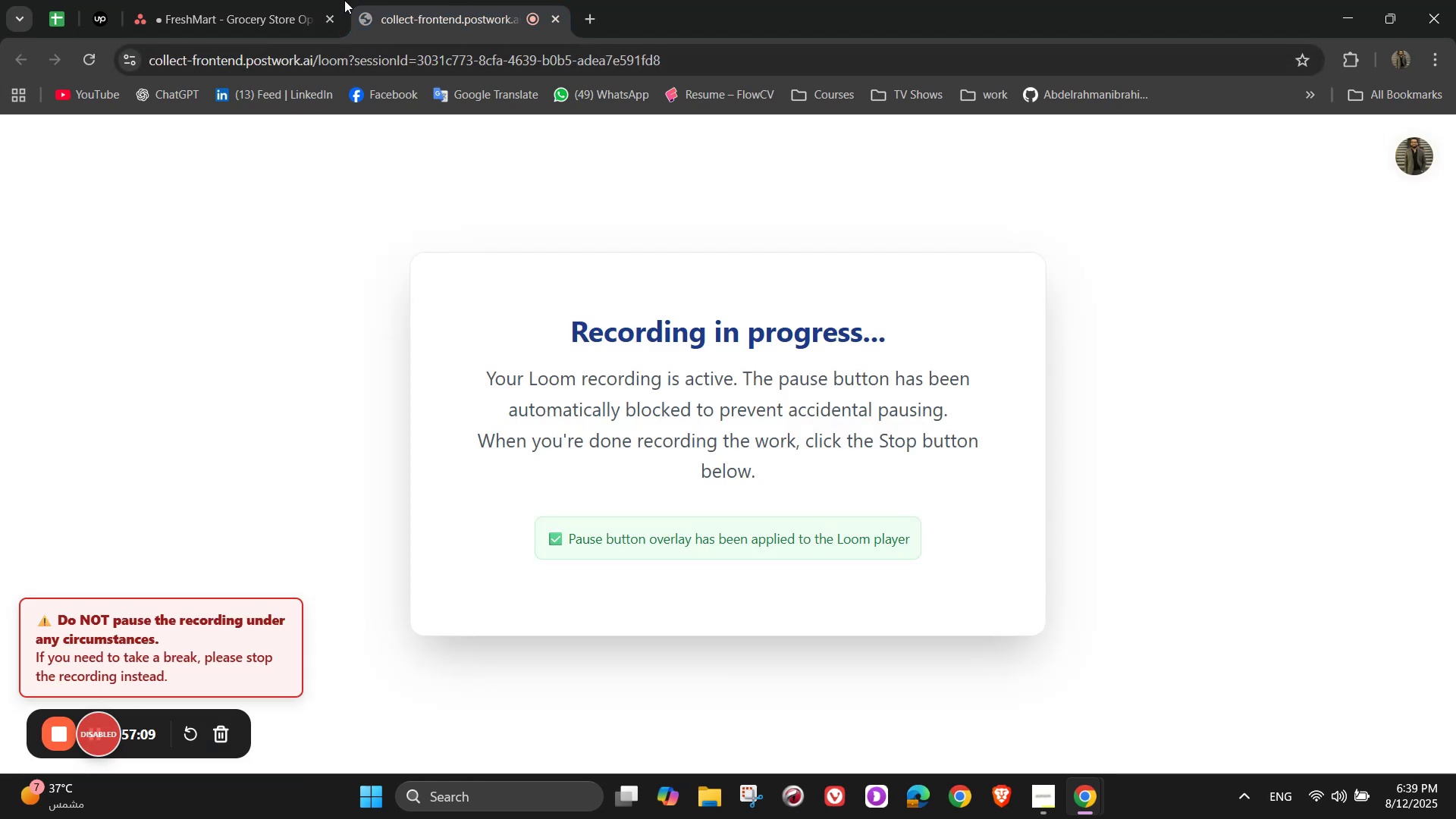 
left_click([297, 0])
 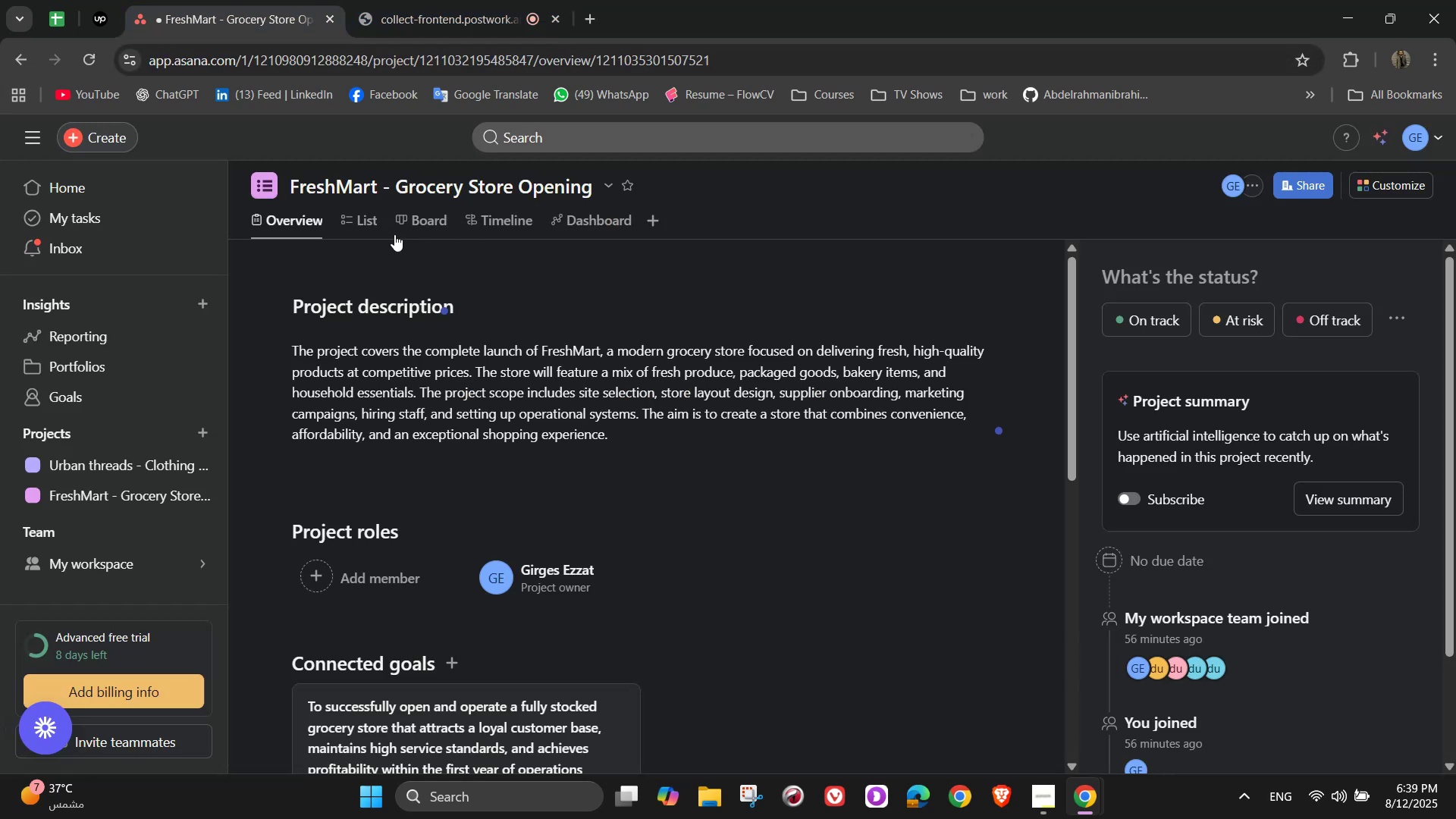 
left_click([367, 224])
 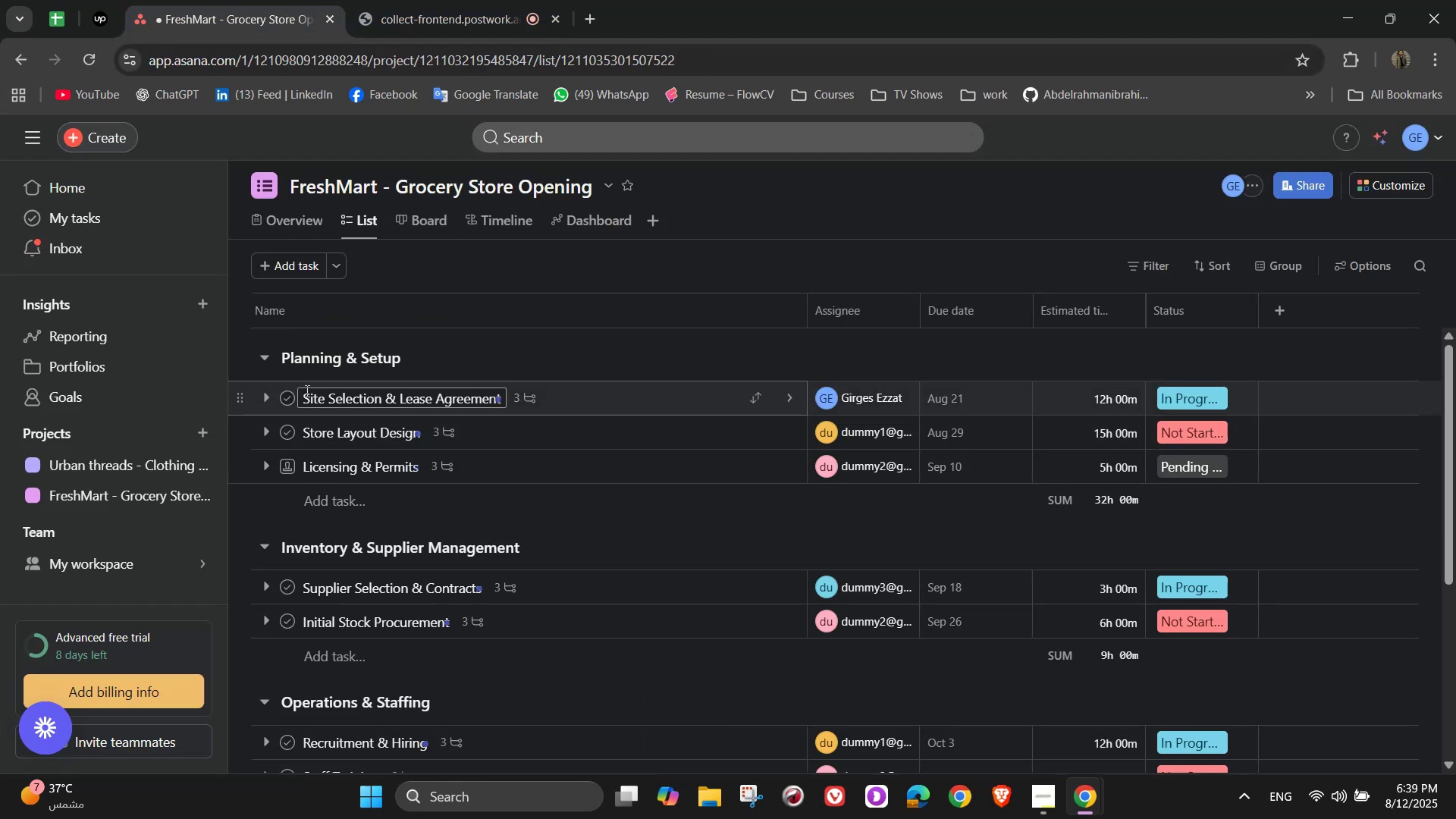 
left_click([295, 397])
 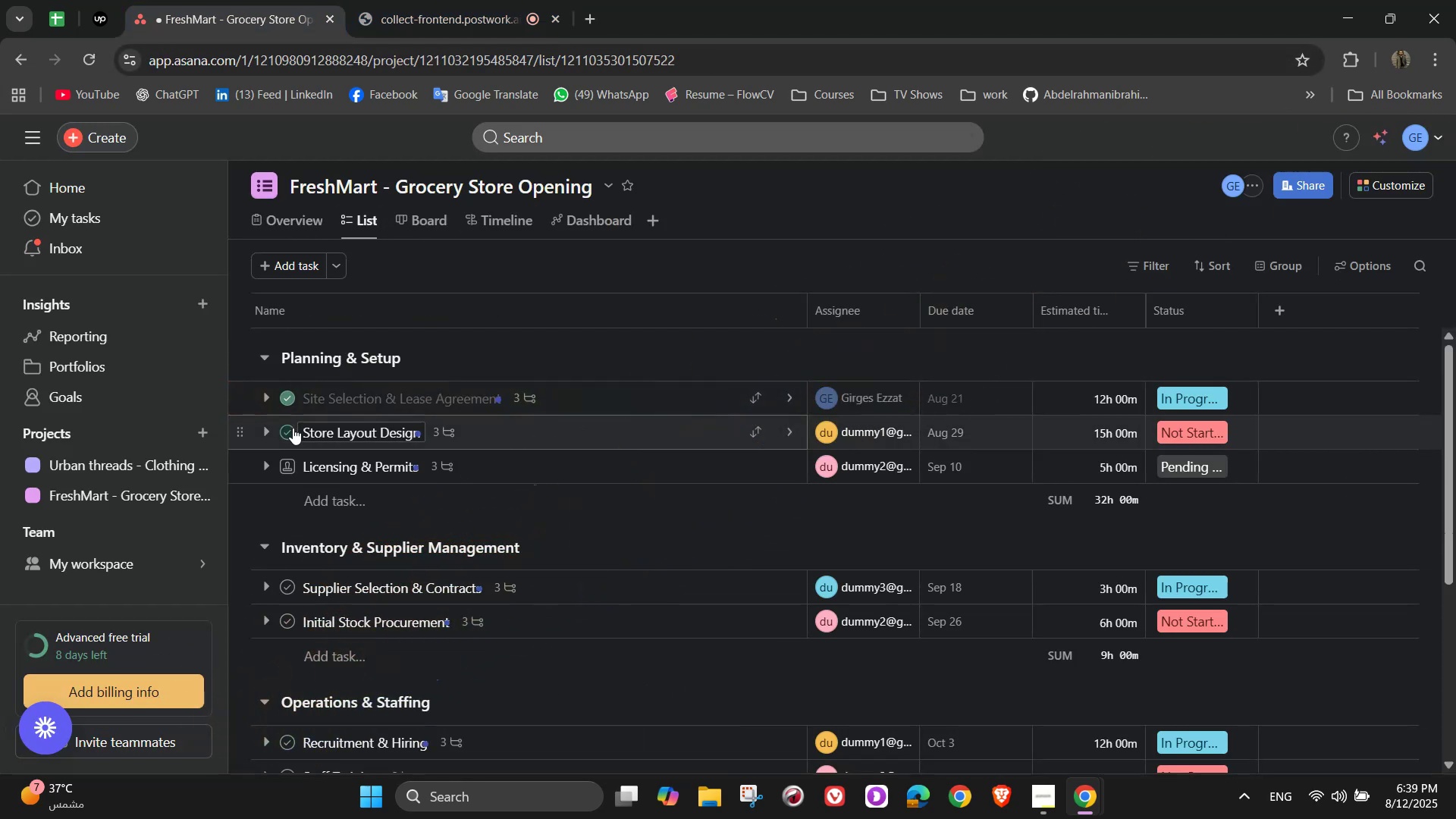 
left_click([293, 428])
 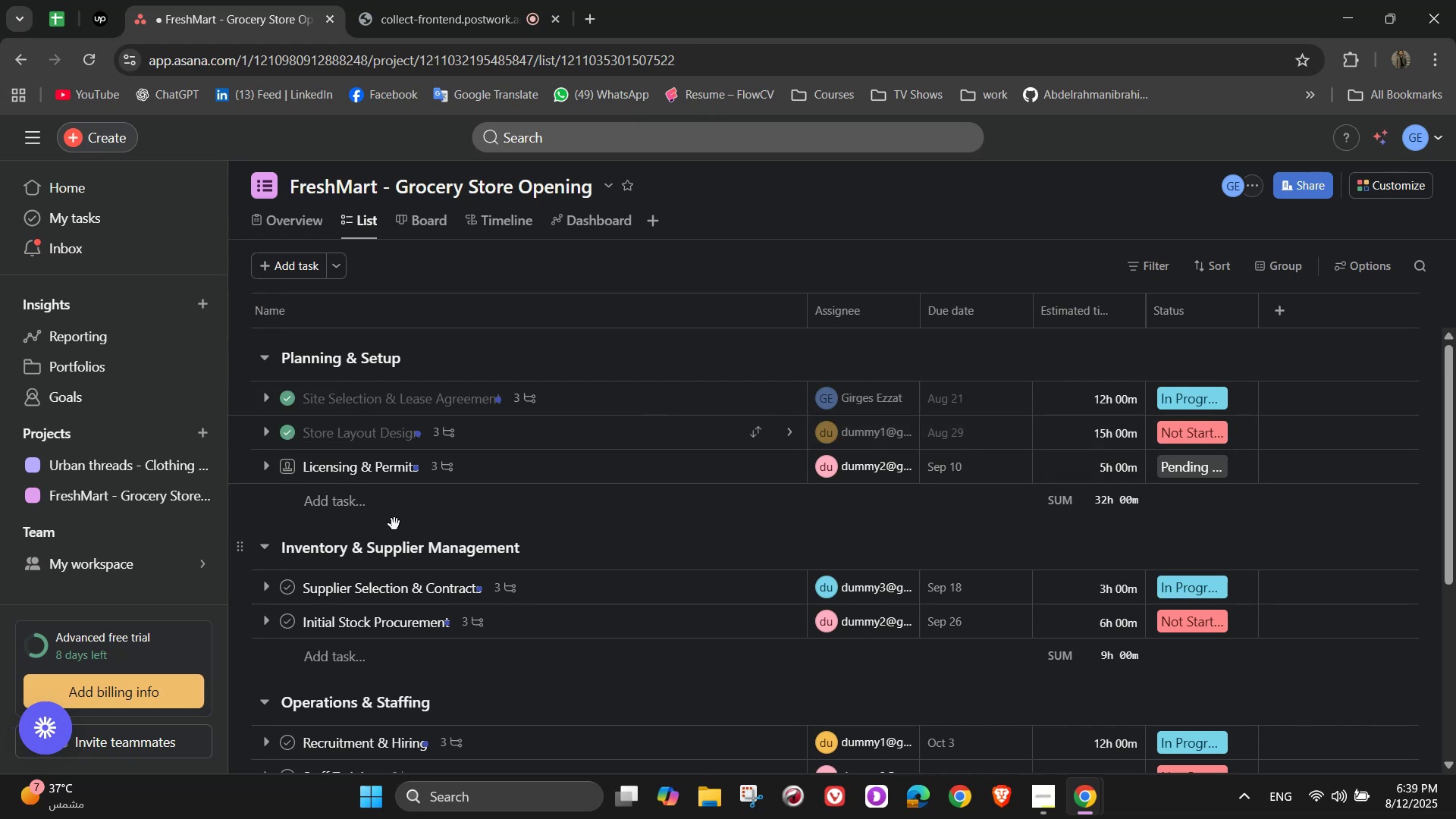 
wait(6.3)
 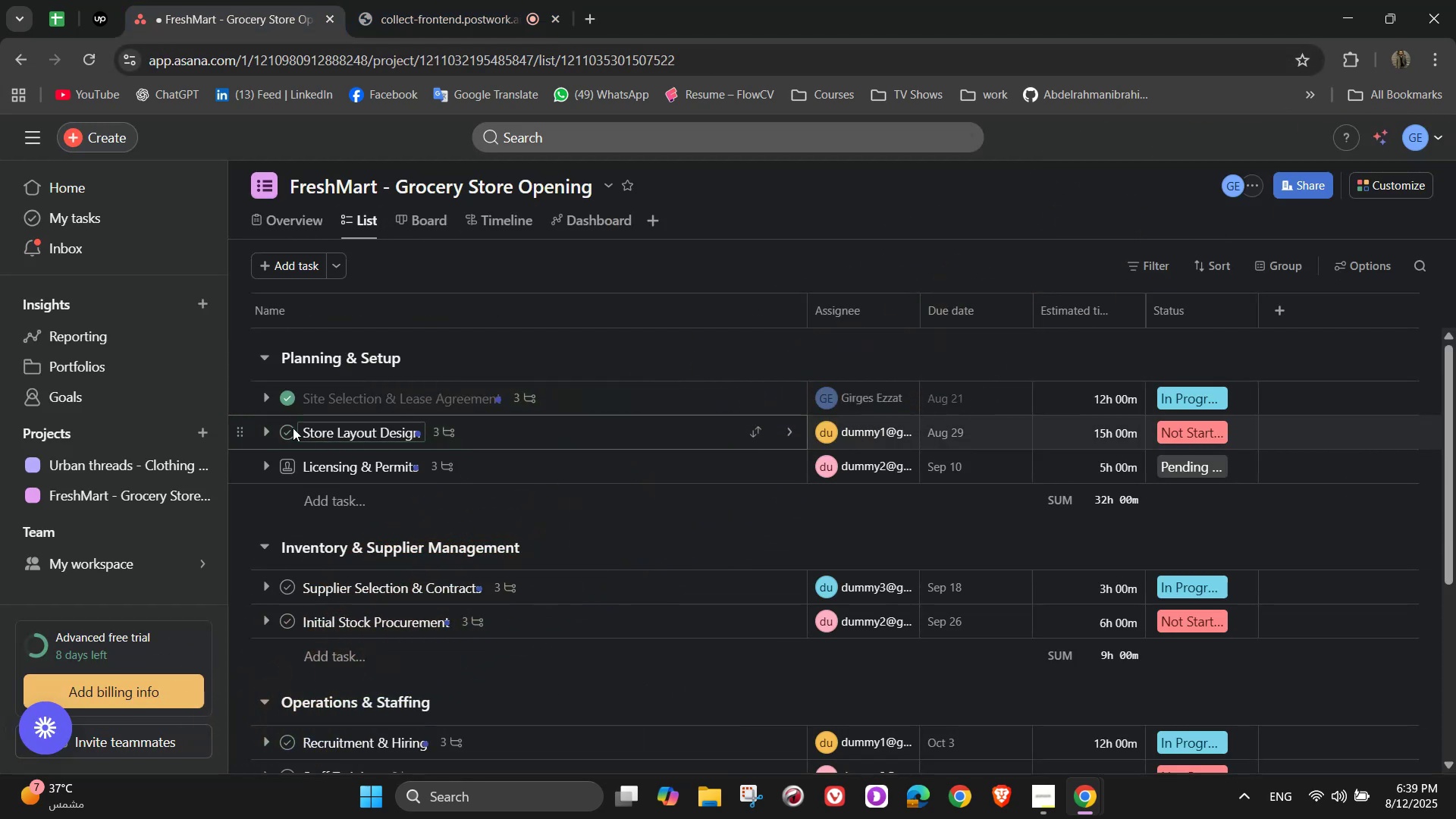 
scroll: coordinate [387, 515], scroll_direction: none, amount: 0.0
 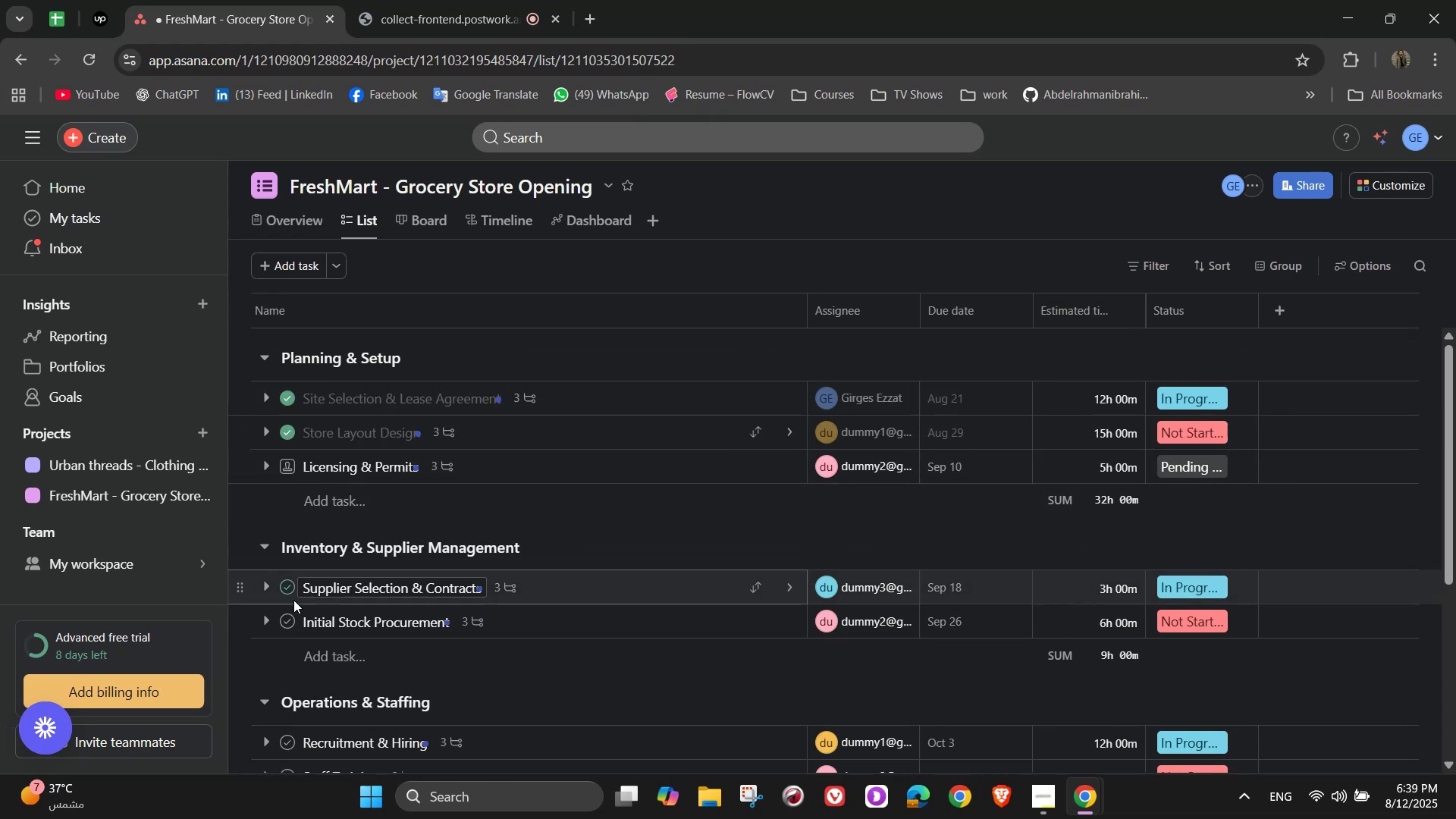 
left_click([281, 591])
 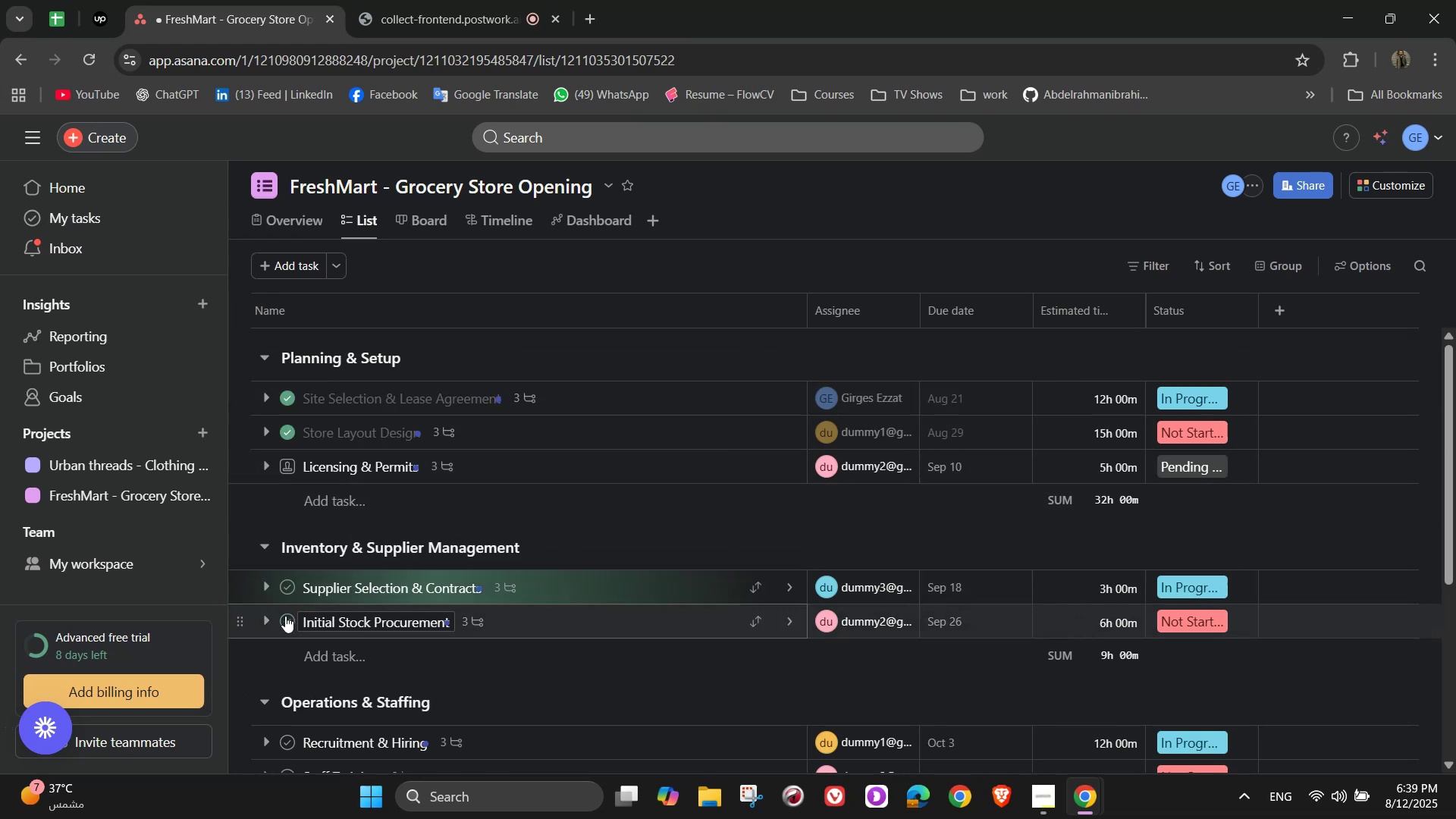 
left_click([284, 622])
 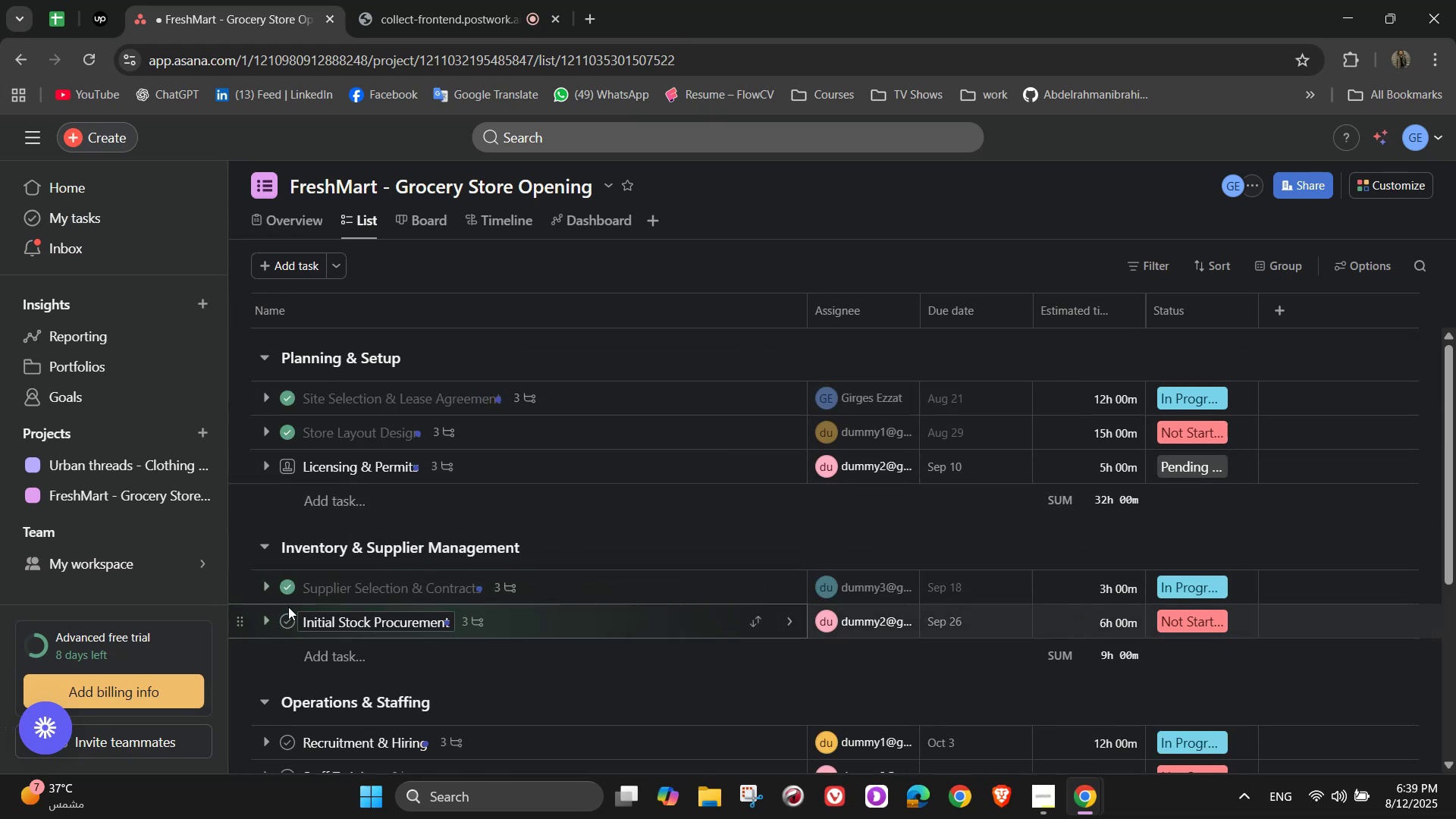 
scroll: coordinate [295, 593], scroll_direction: down, amount: 1.0
 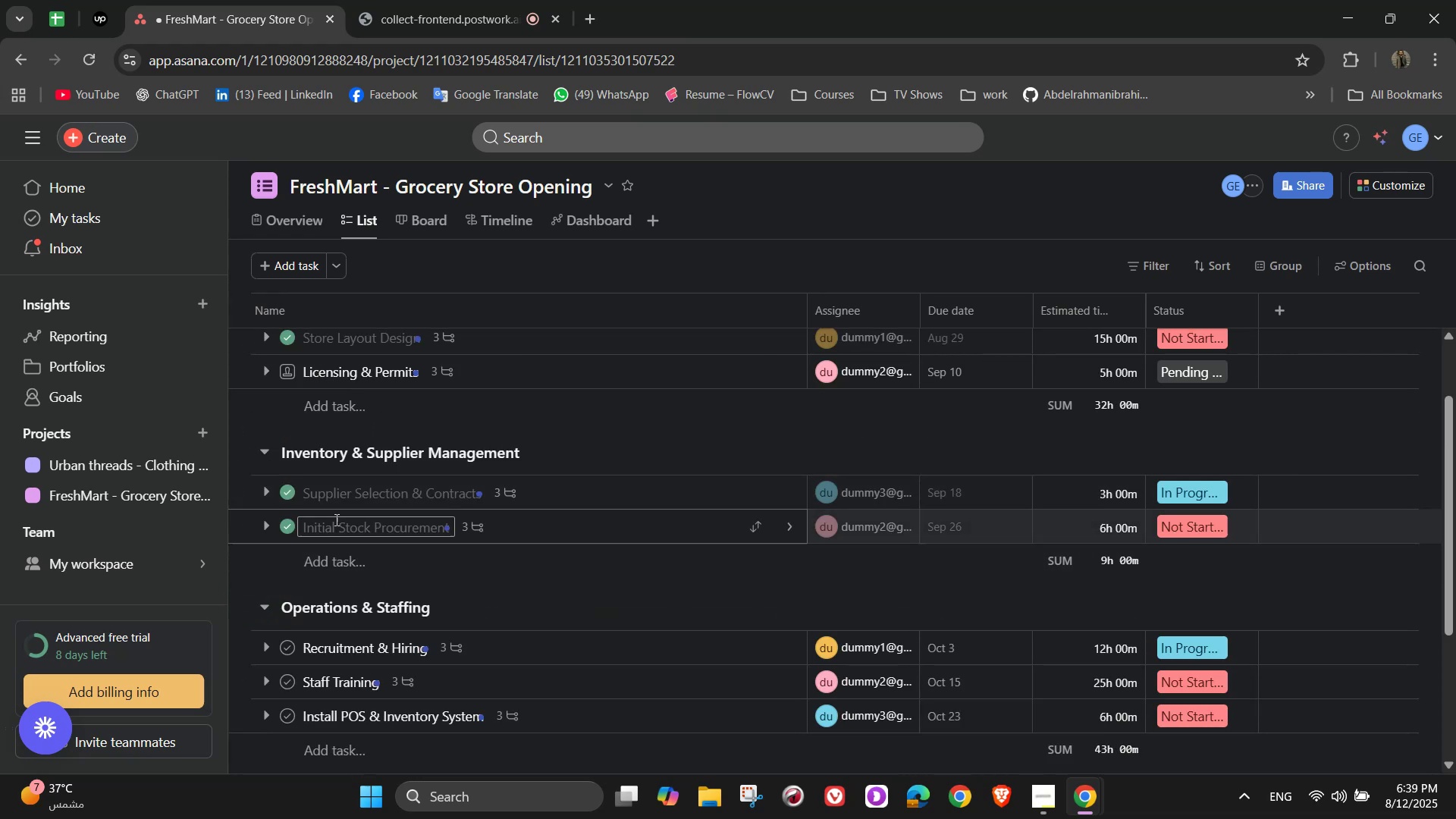 
left_click([289, 520])
 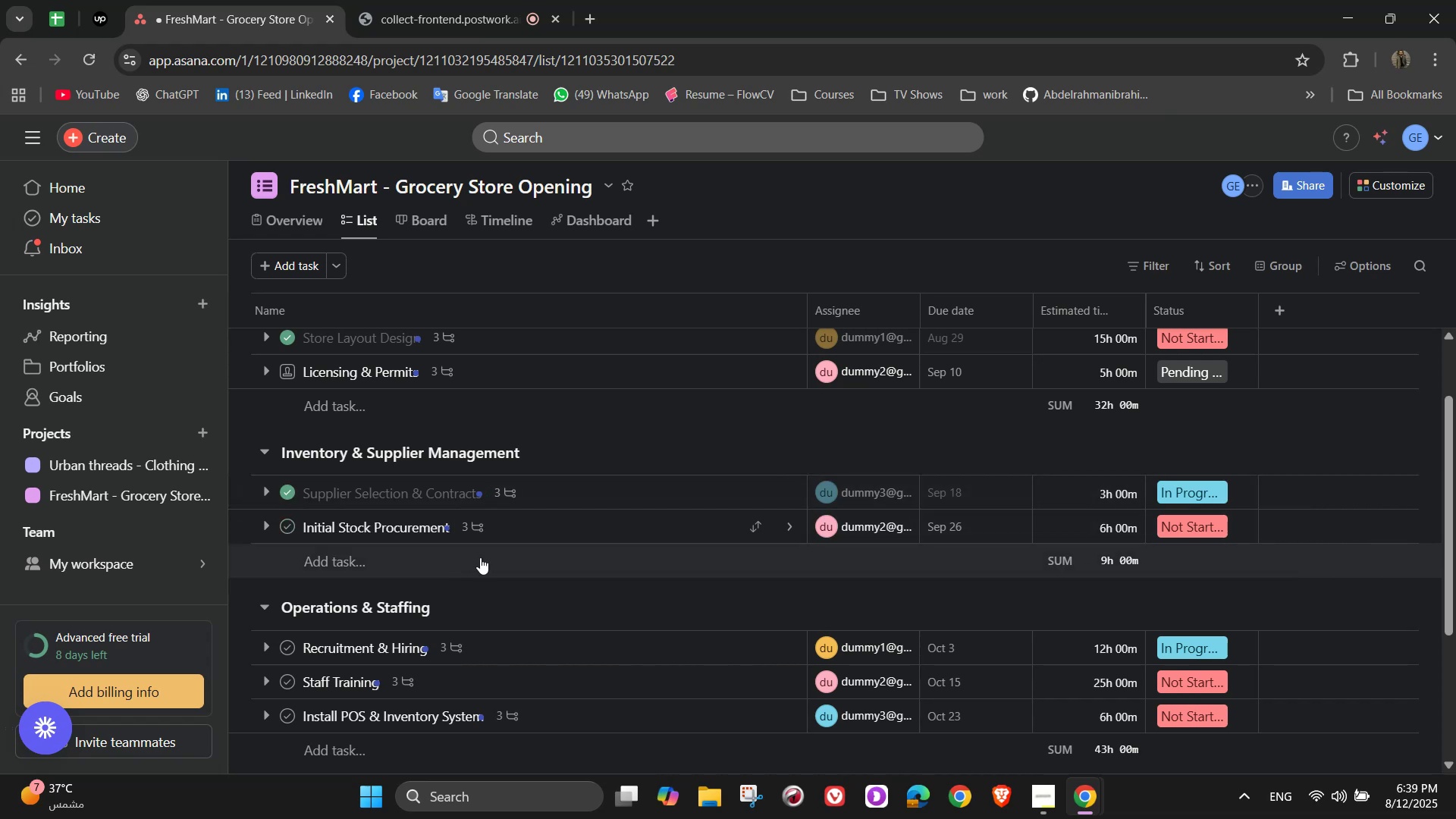 
scroll: coordinate [480, 557], scroll_direction: up, amount: 3.0
 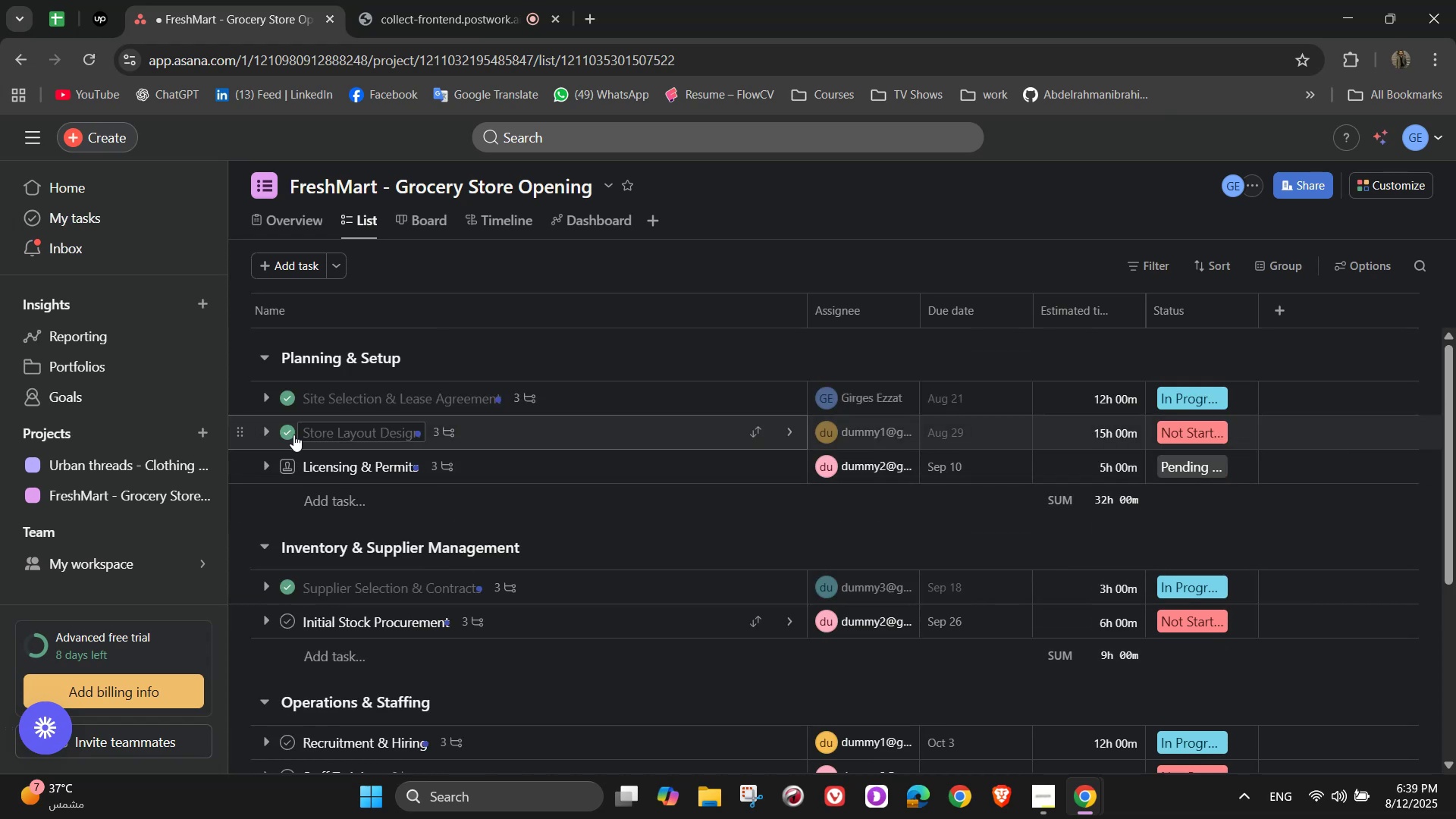 
left_click([293, 432])
 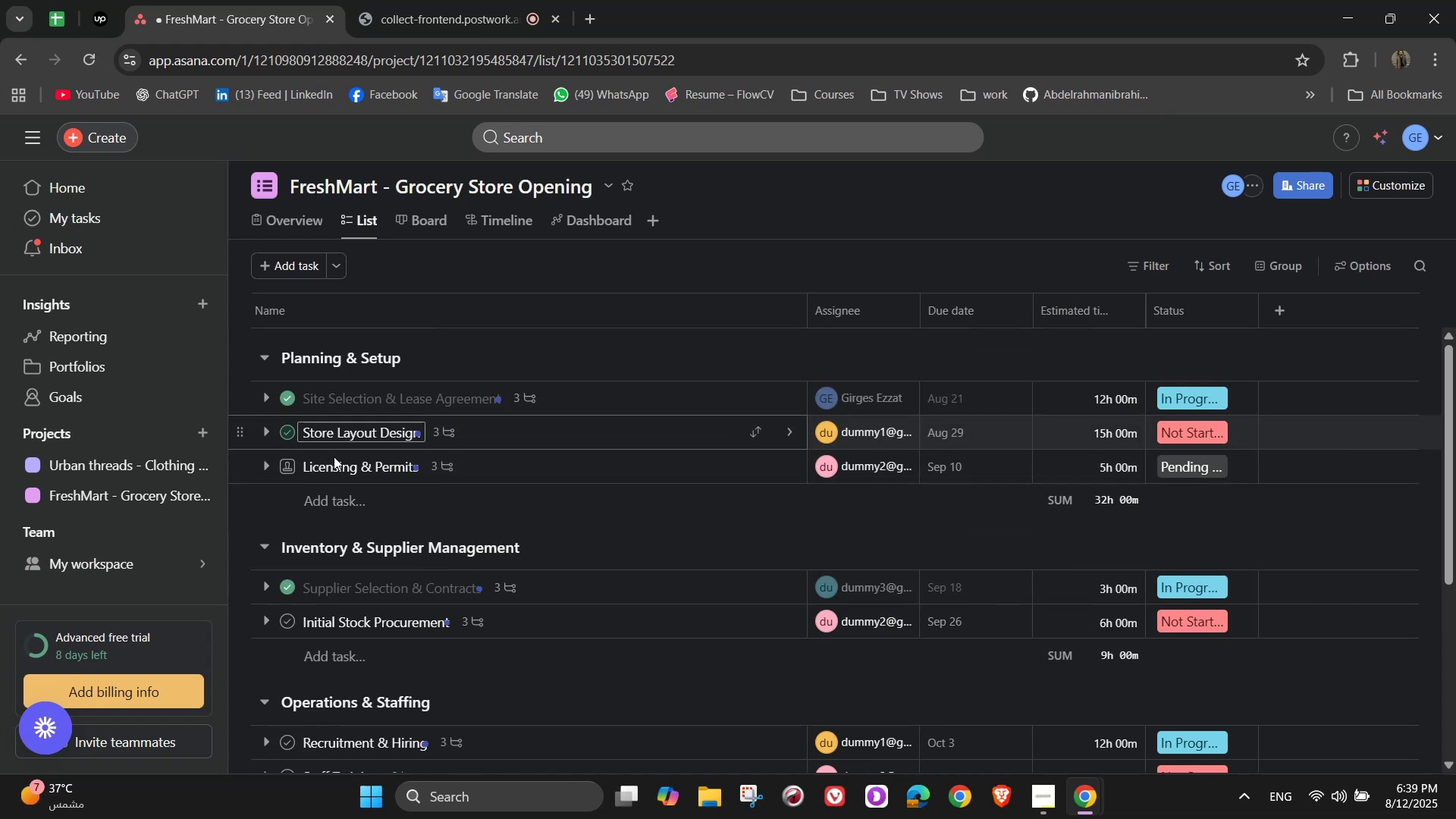 
scroll: coordinate [583, 571], scroll_direction: down, amount: 8.0
 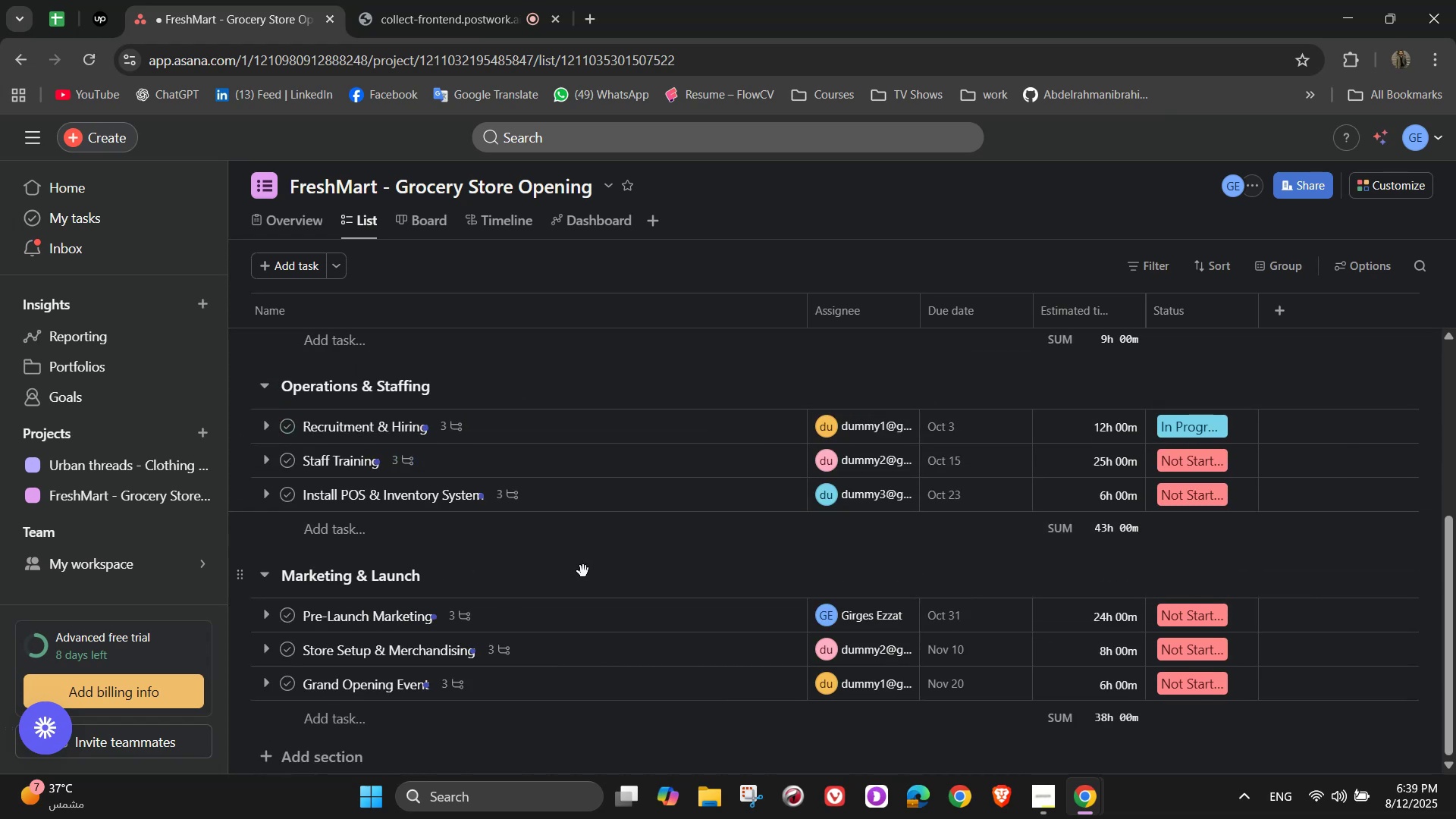 
scroll: coordinate [583, 571], scroll_direction: up, amount: 3.0
 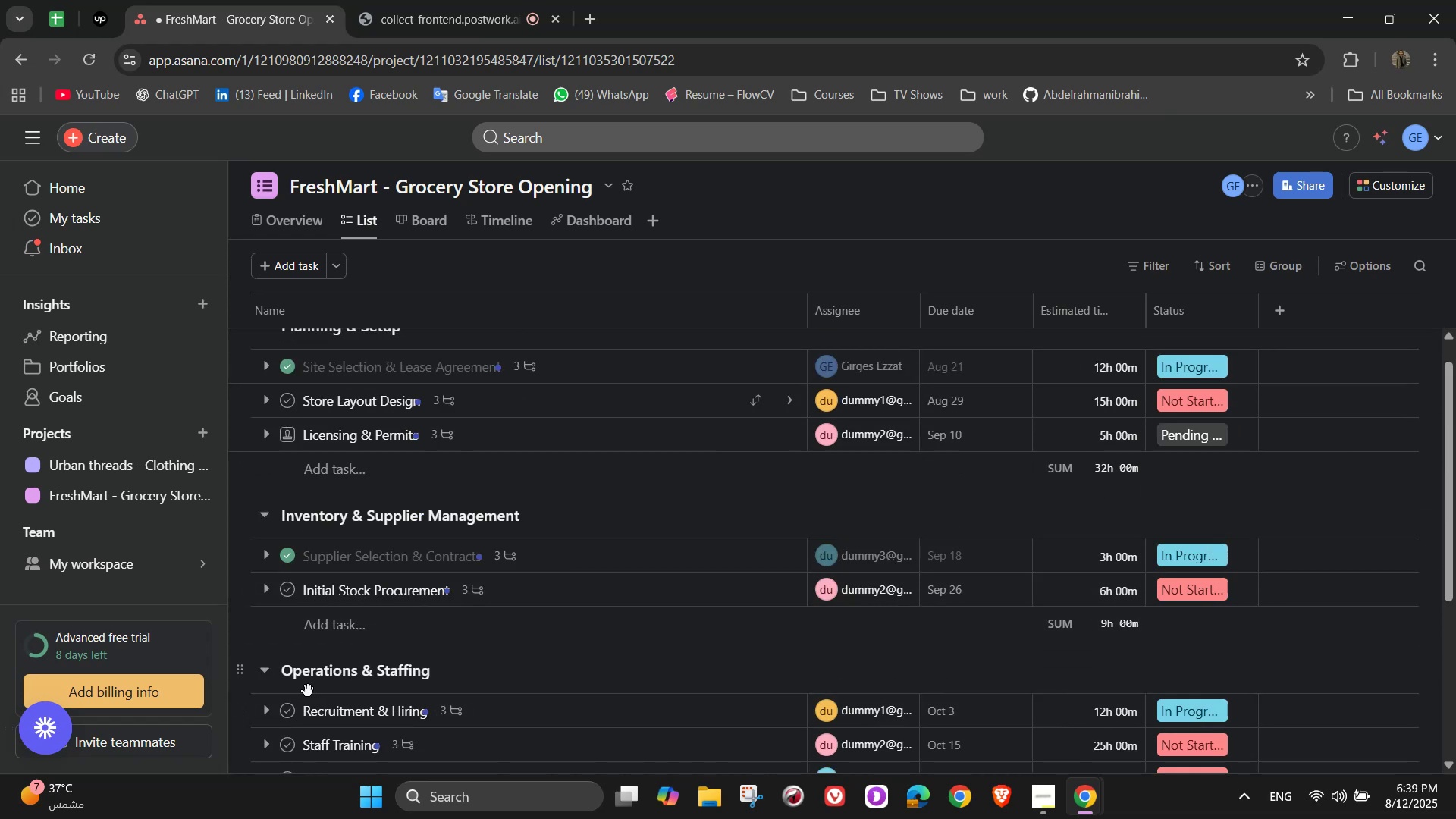 
left_click([293, 703])
 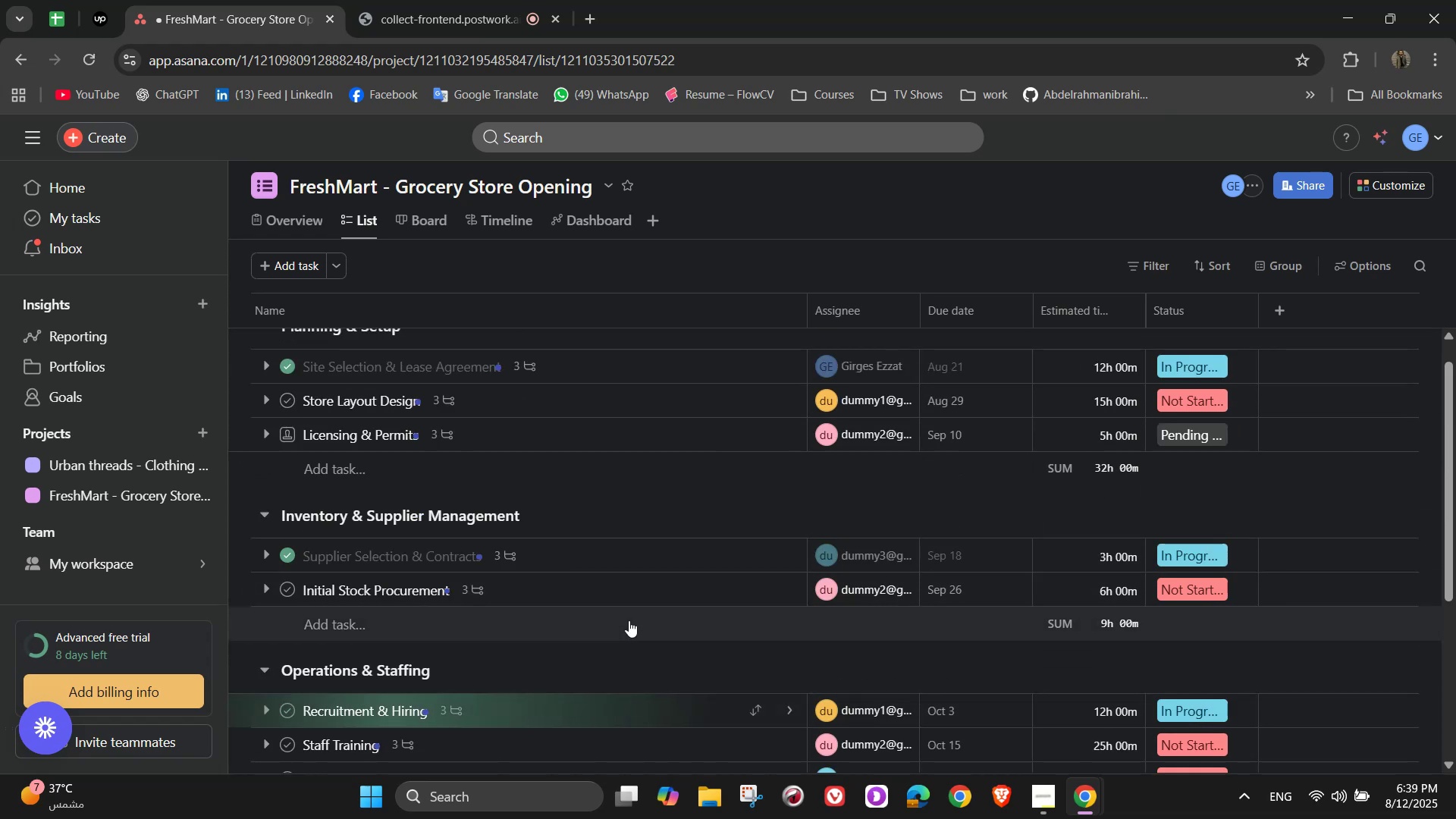 
scroll: coordinate [629, 620], scroll_direction: up, amount: 2.0
 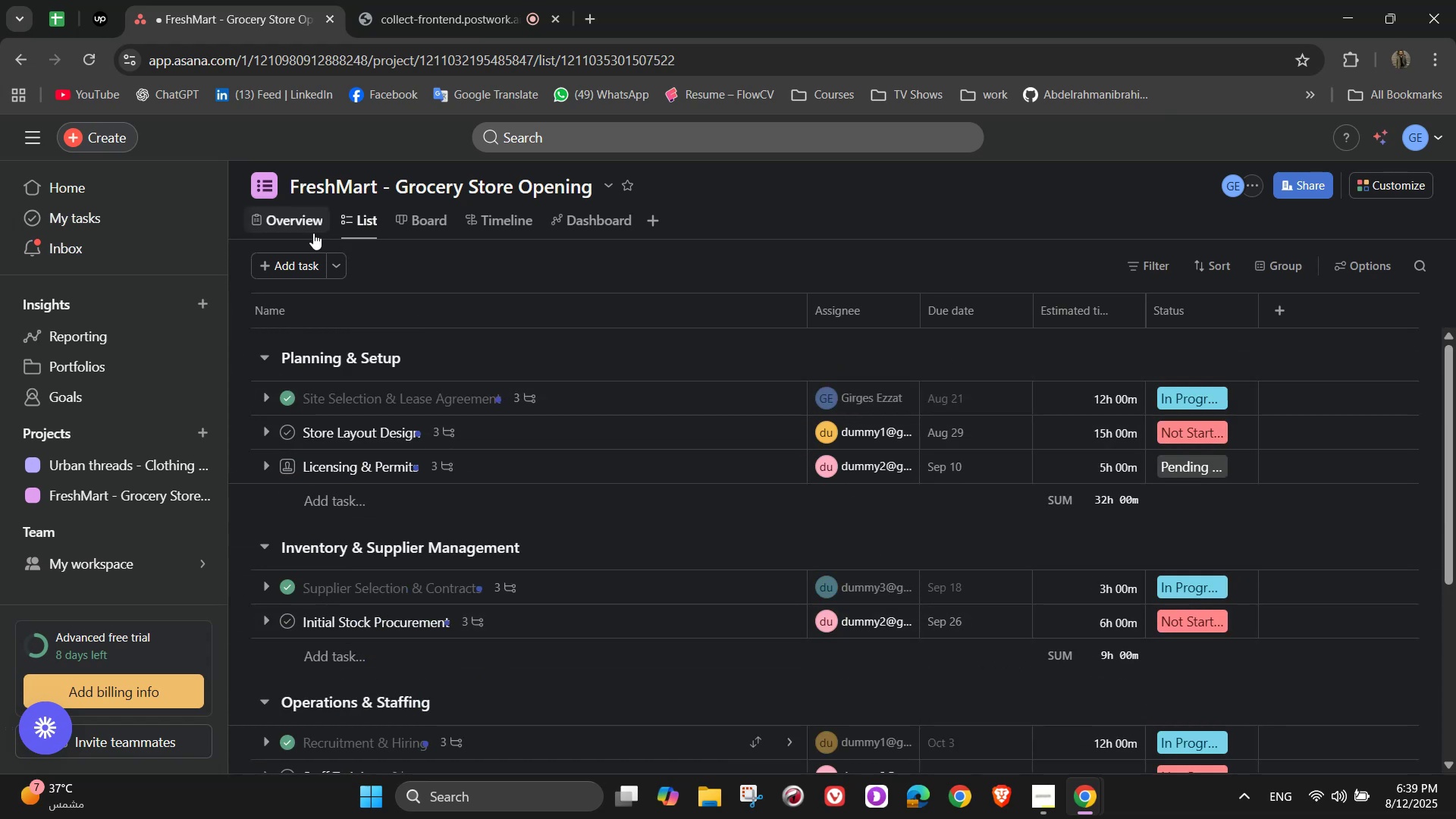 
left_click([313, 233])
 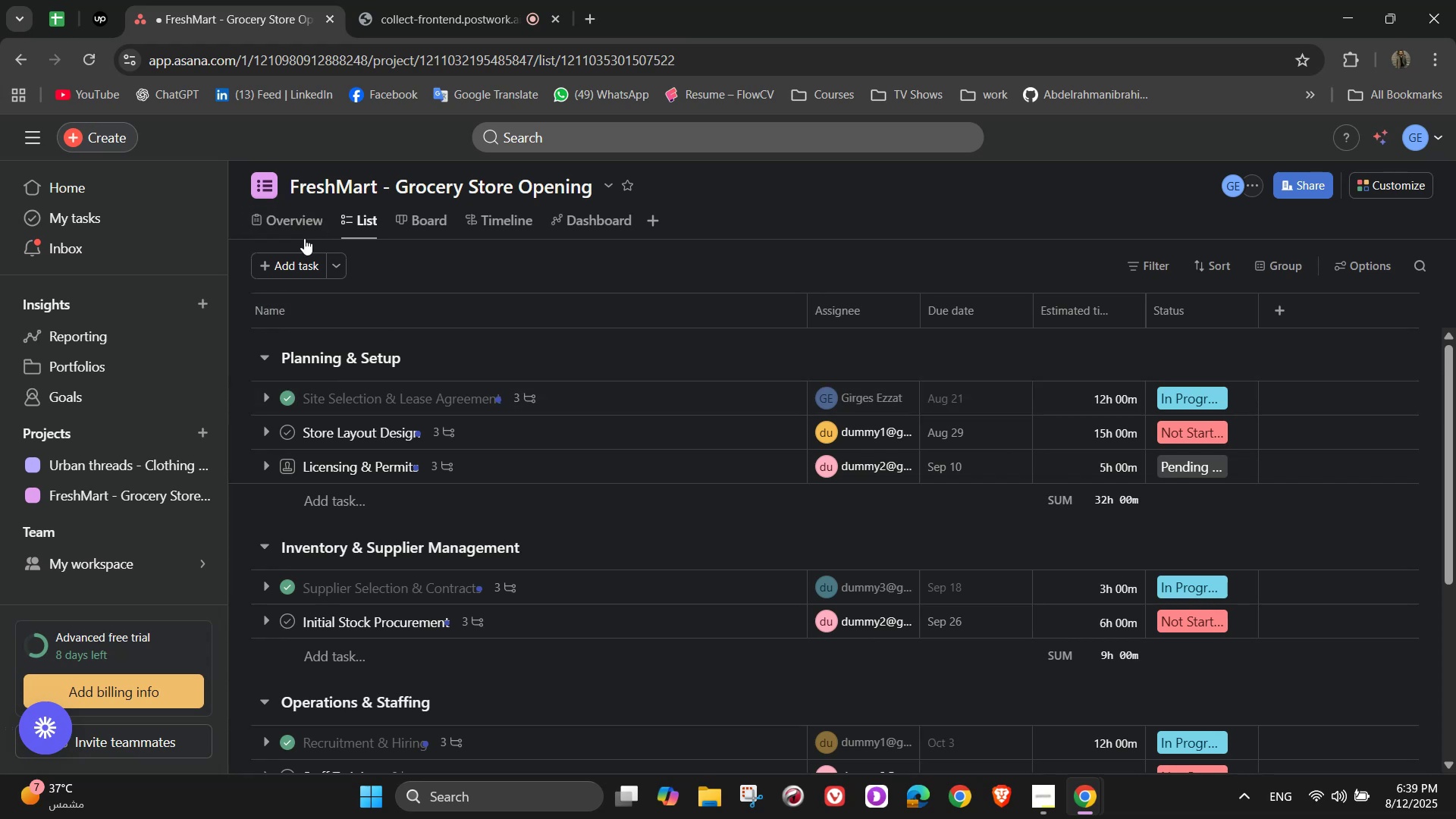 
left_click([300, 221])
 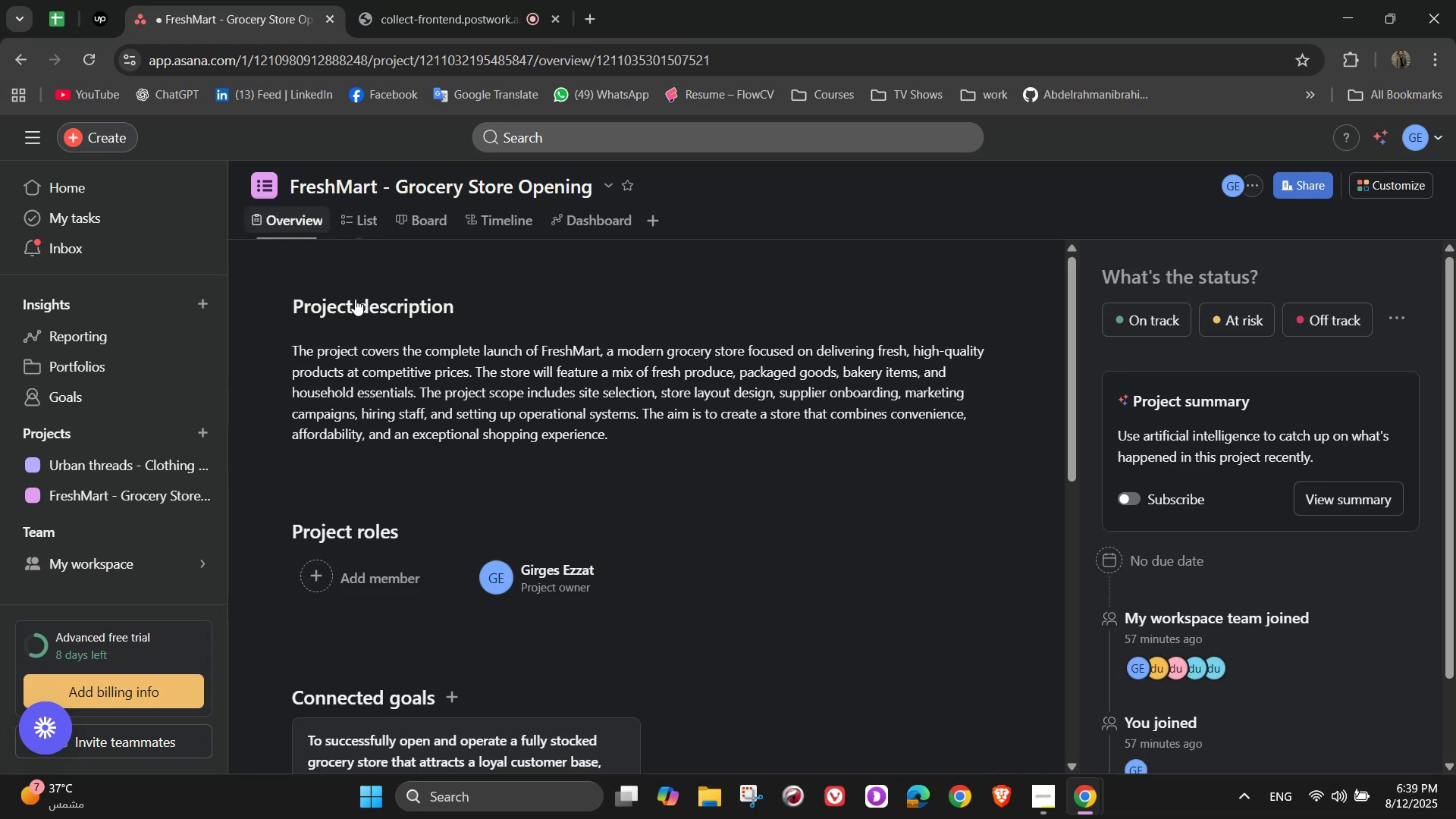 
scroll: coordinate [457, 542], scroll_direction: down, amount: 12.0
 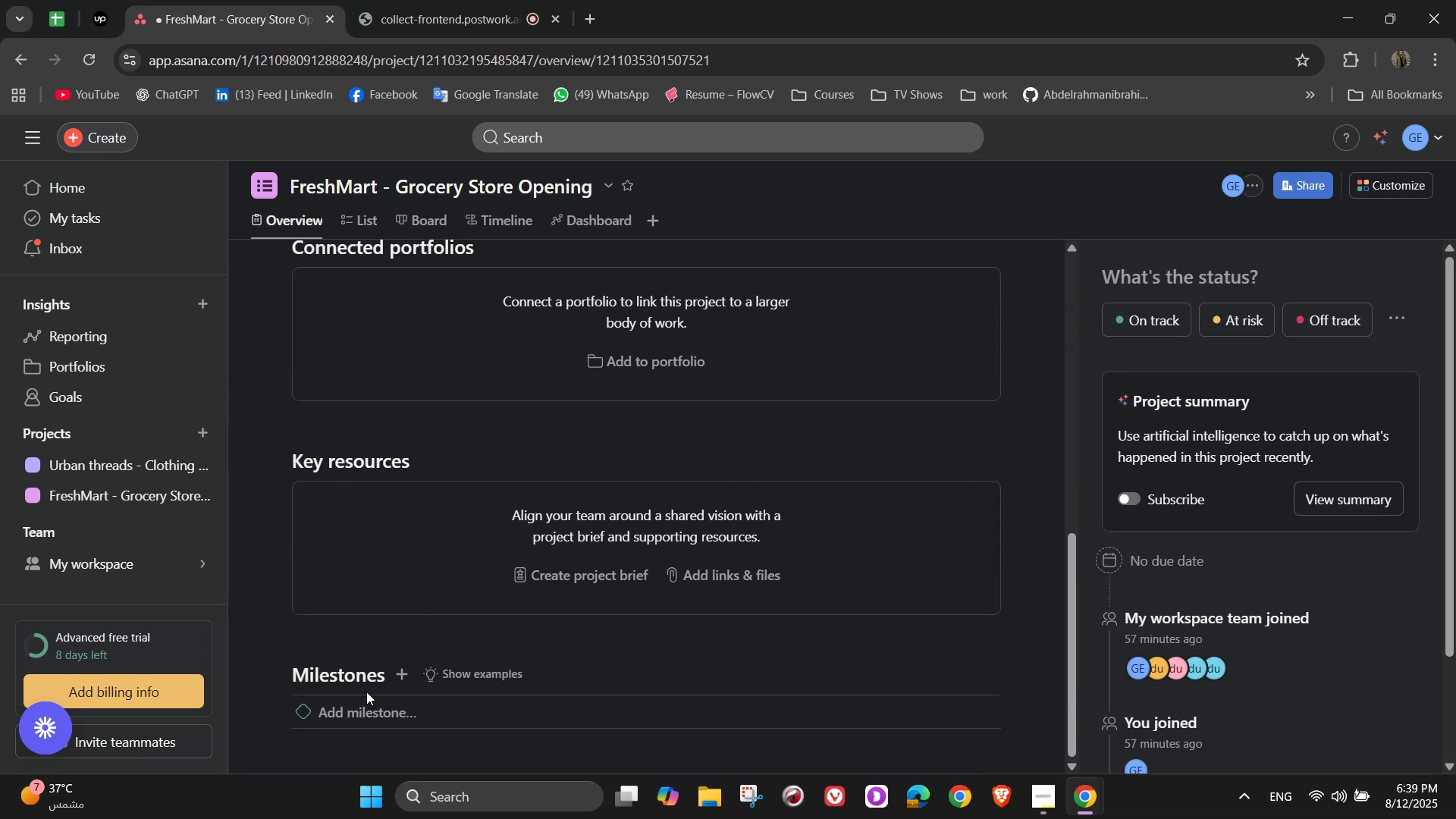 
left_click([356, 714])
 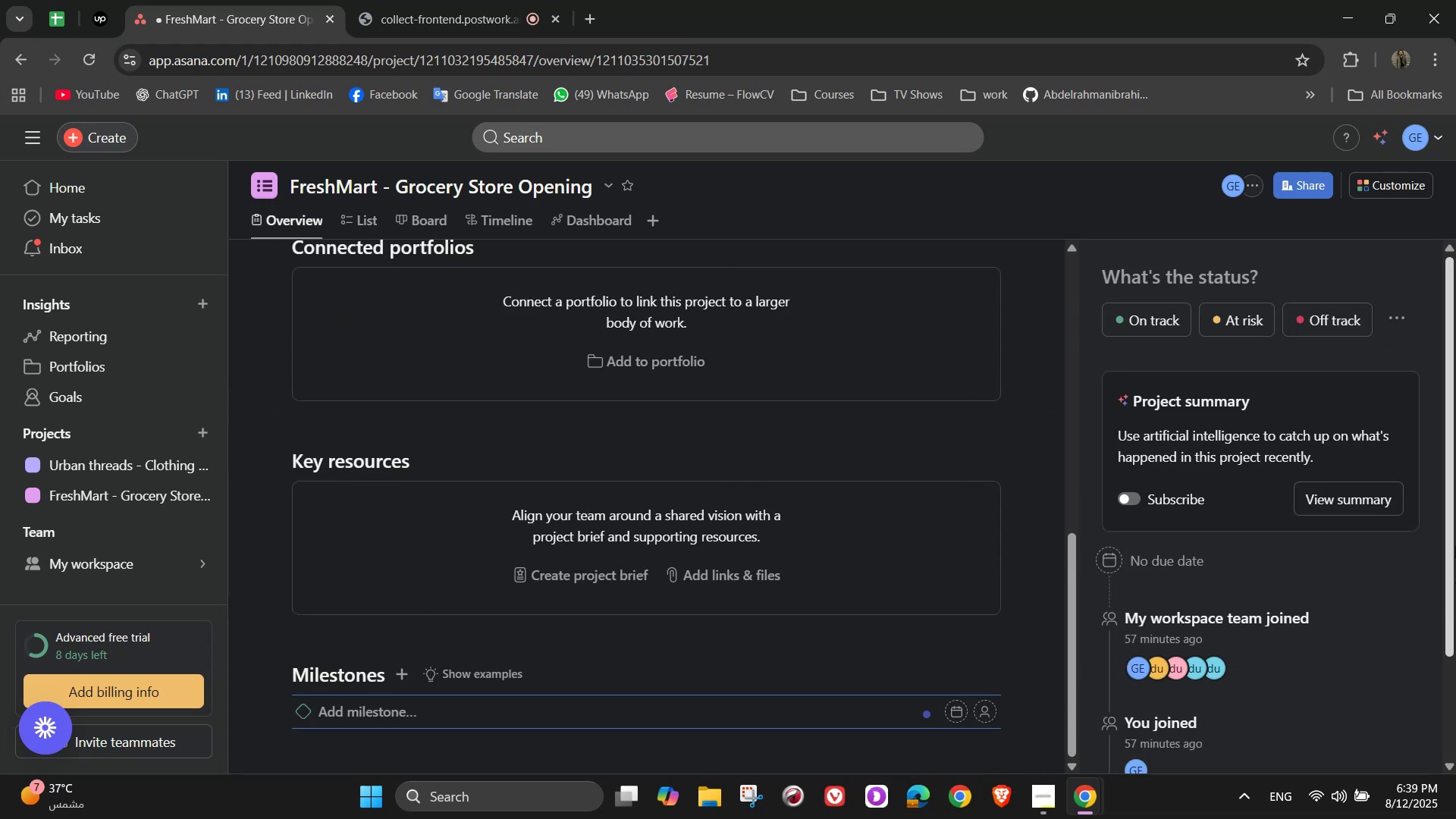 
type(Location Secured)
 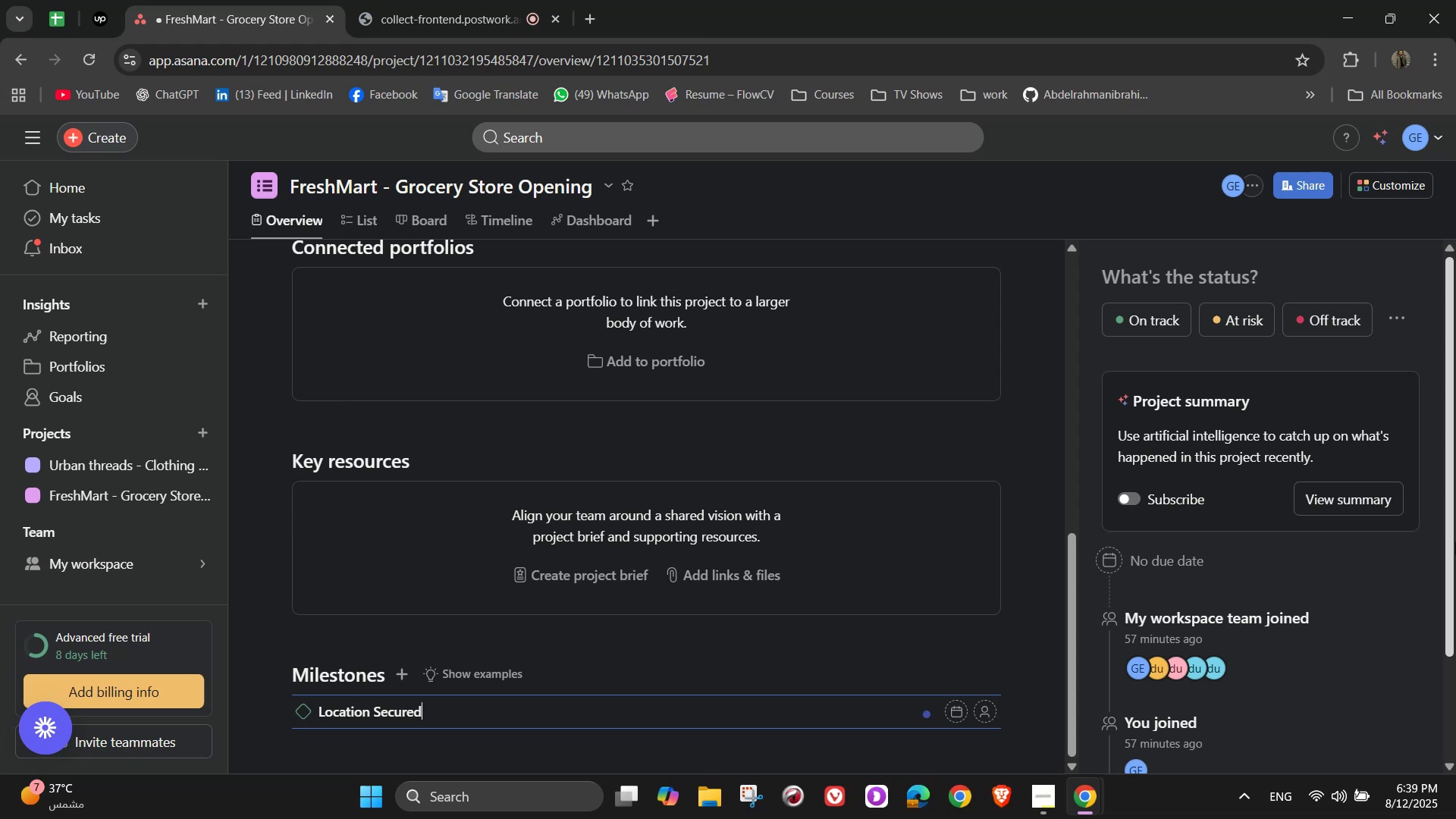 
key(Enter)
 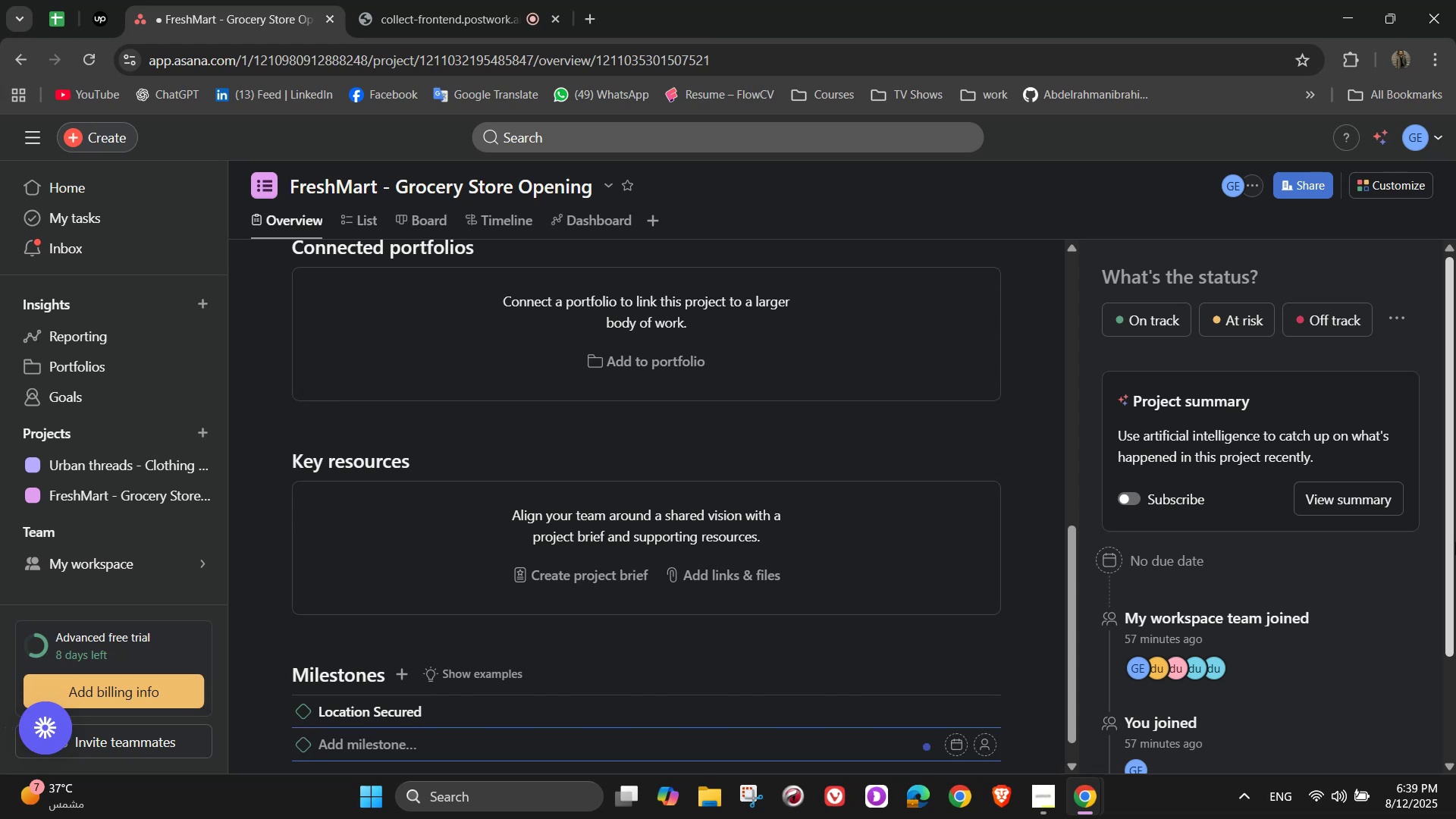 
type(License Approved)
 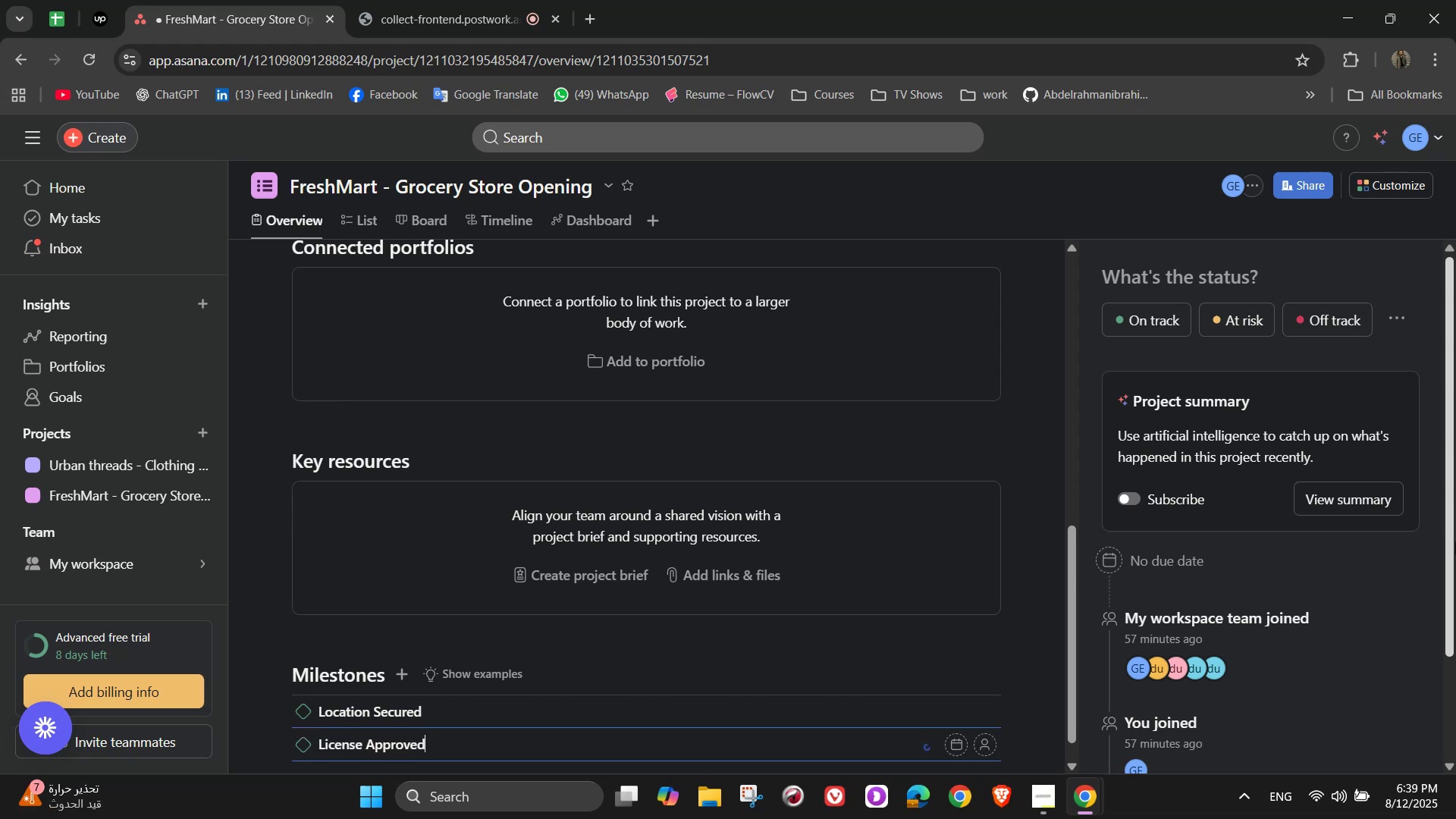 
key(Enter)
 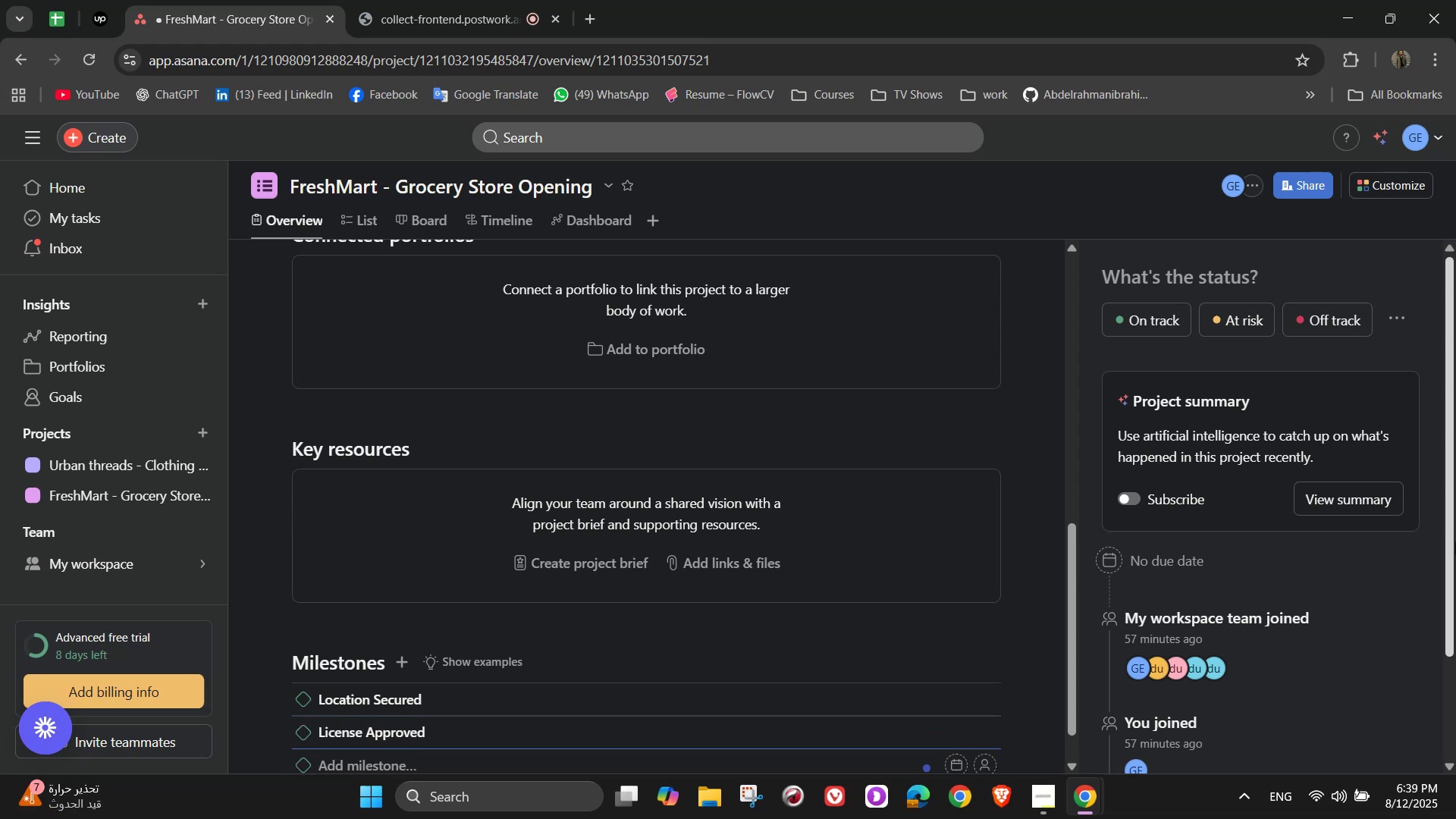 
type(Store Layout Finalized)
 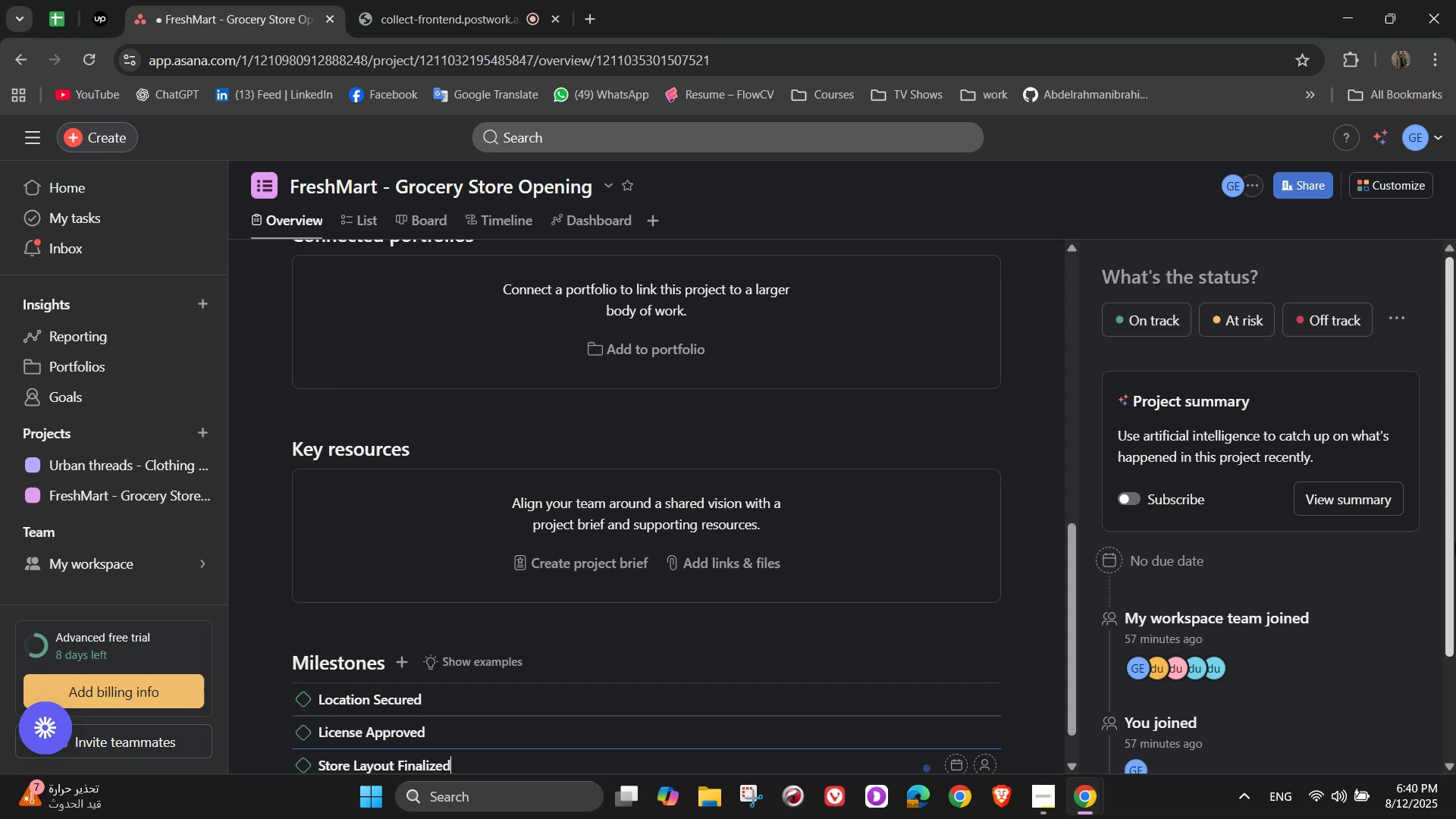 
key(Enter)
 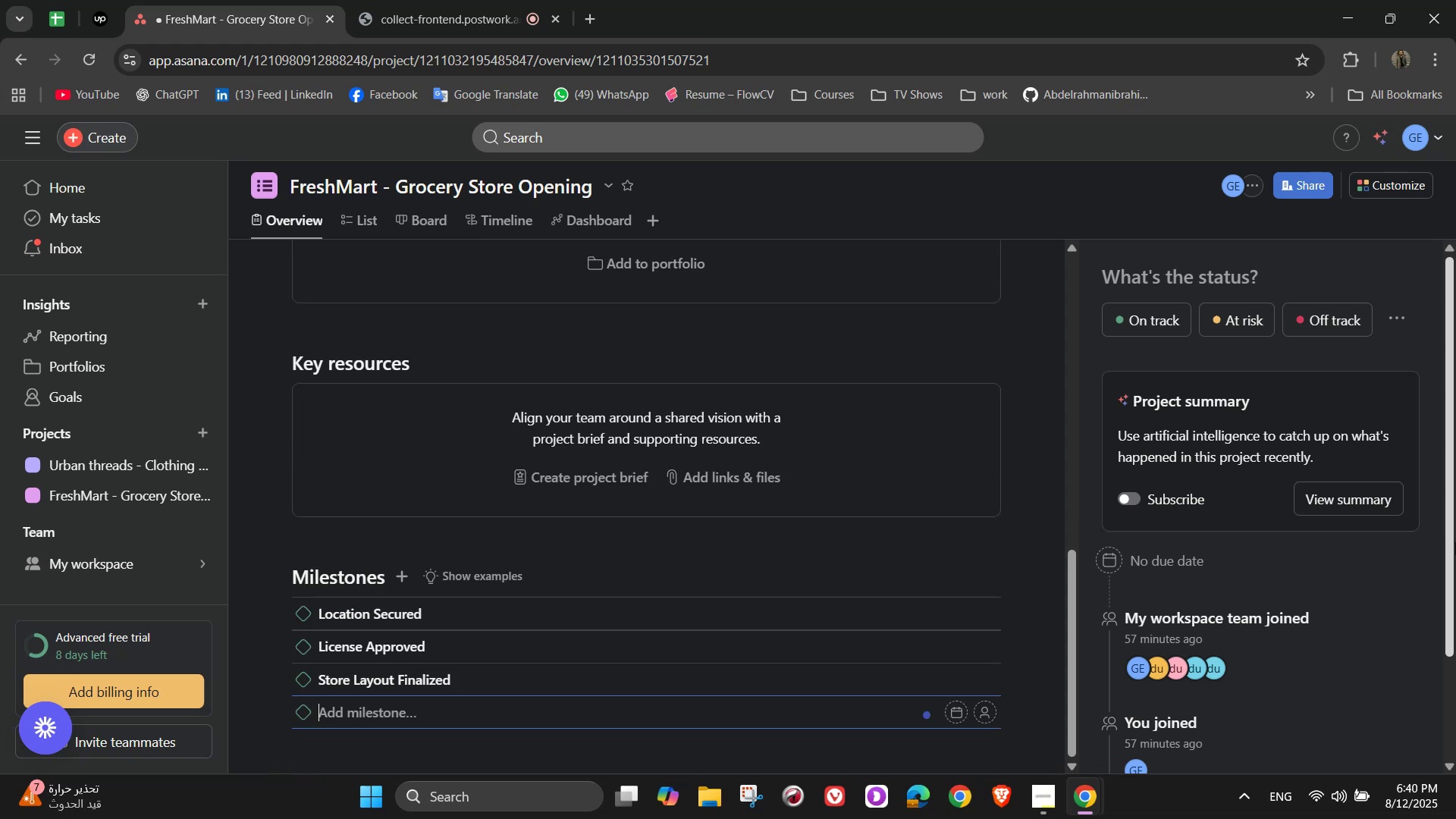 
type(Suppliers)
 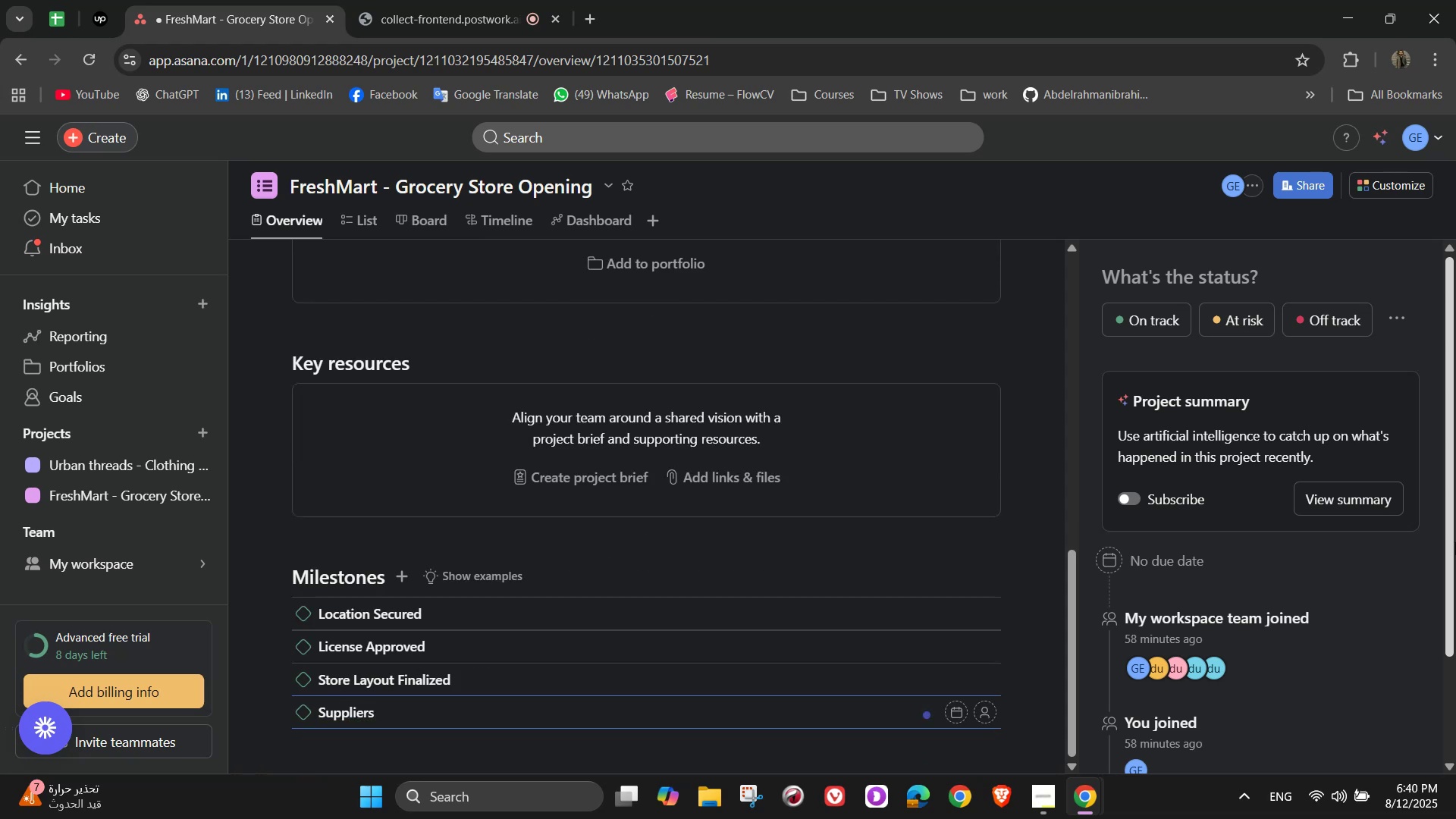 
key(Enter)
 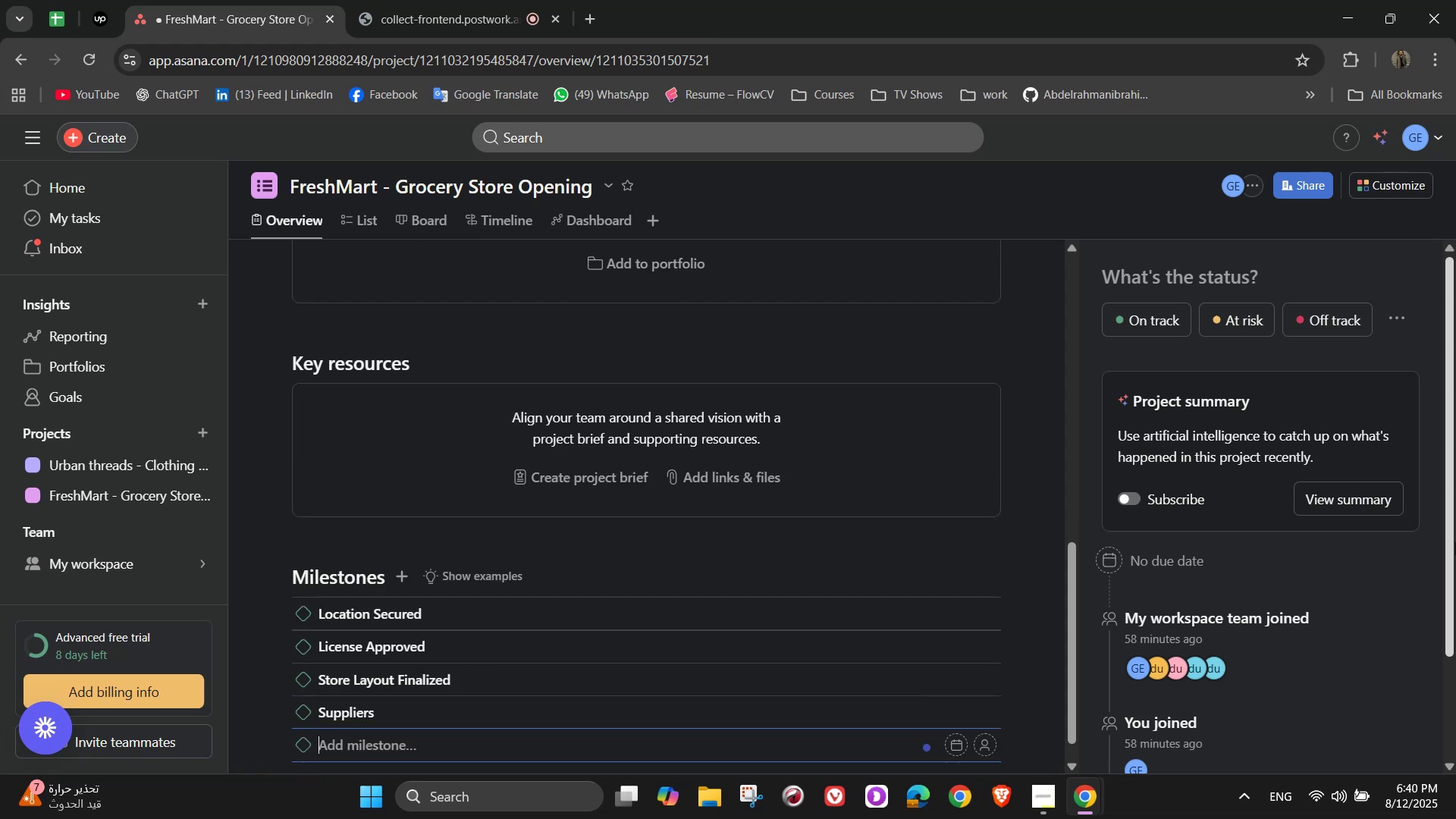 
key(Backspace)
 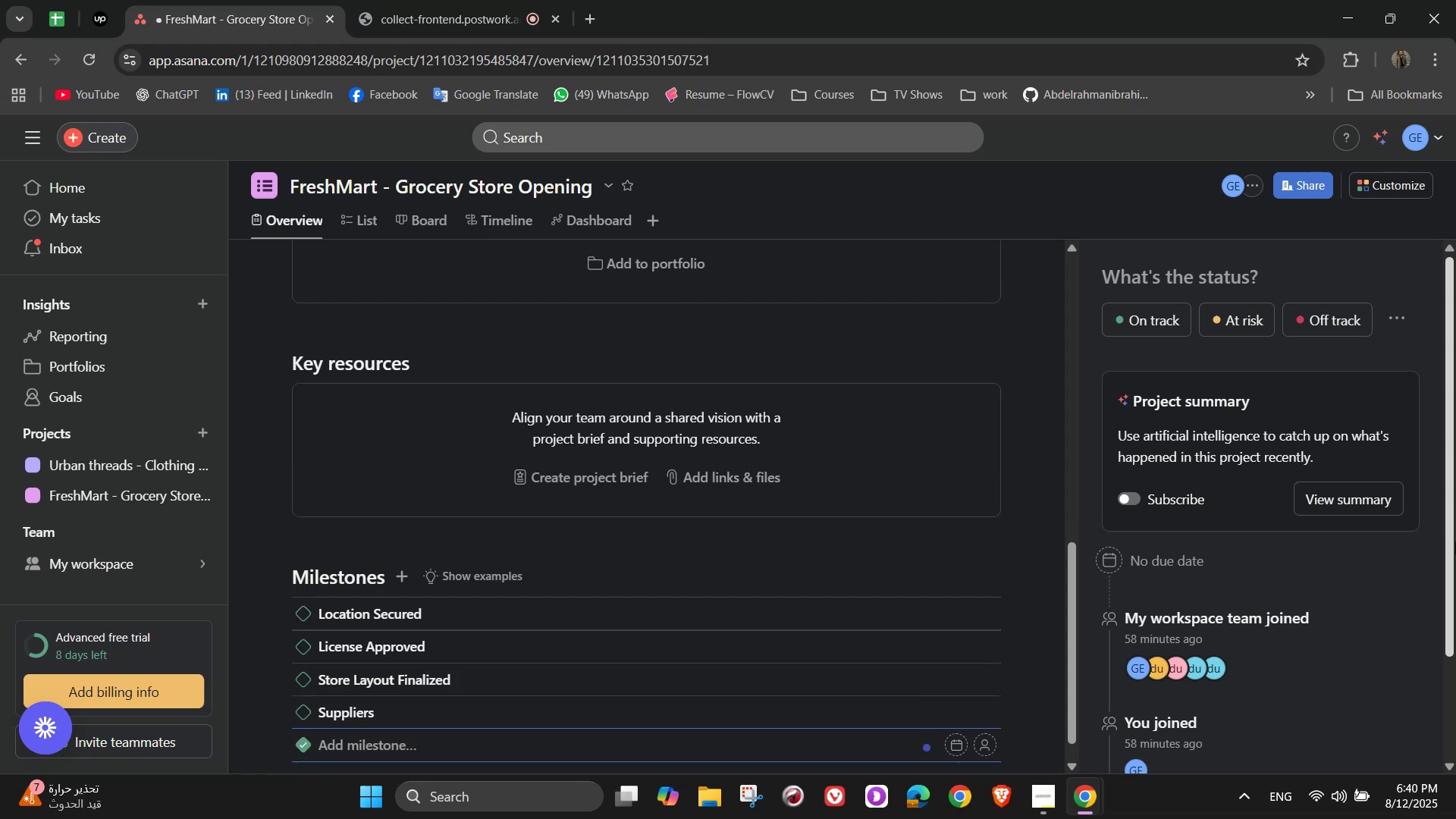 
key(Backspace)
 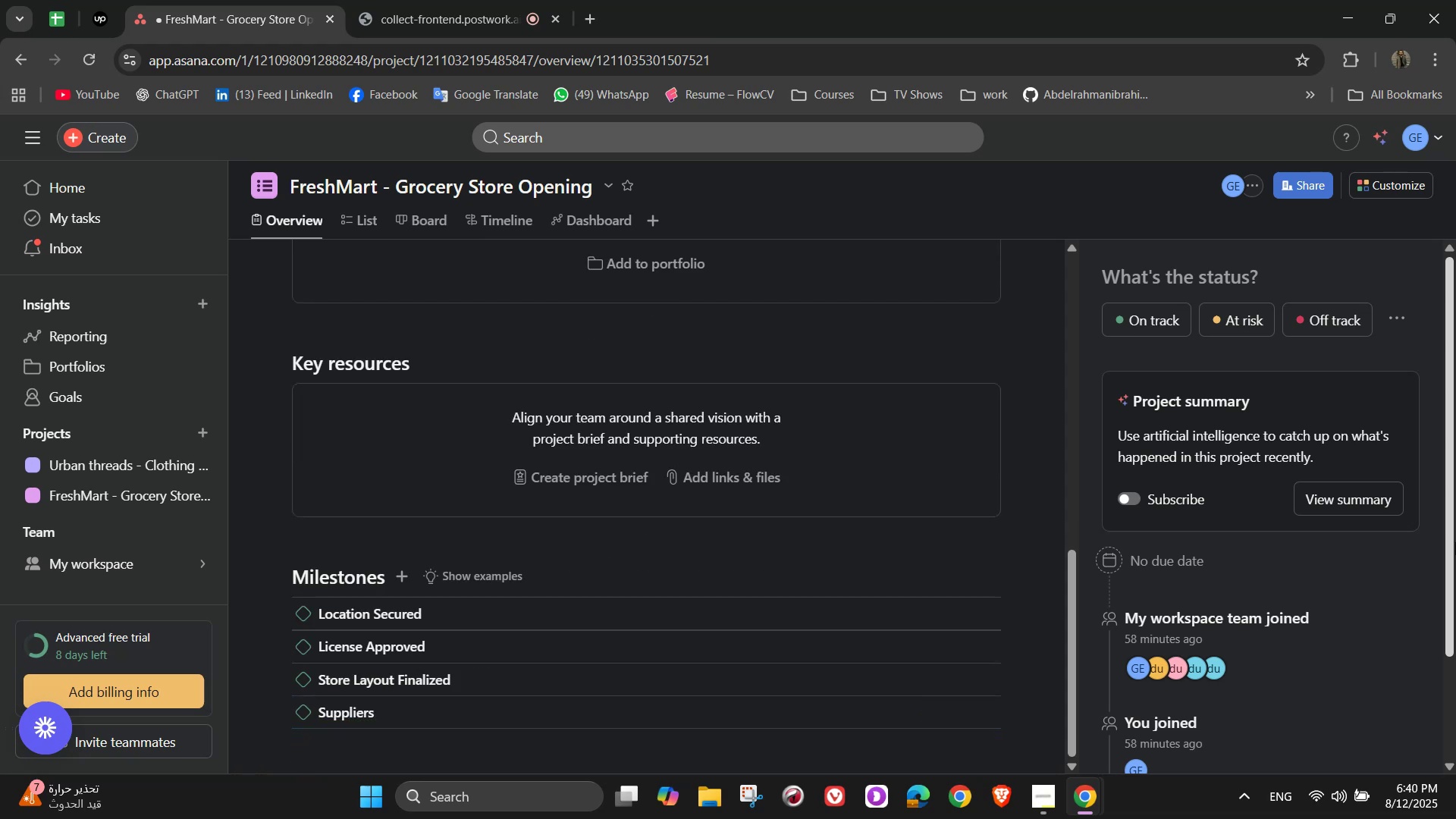 
key(Backspace)
 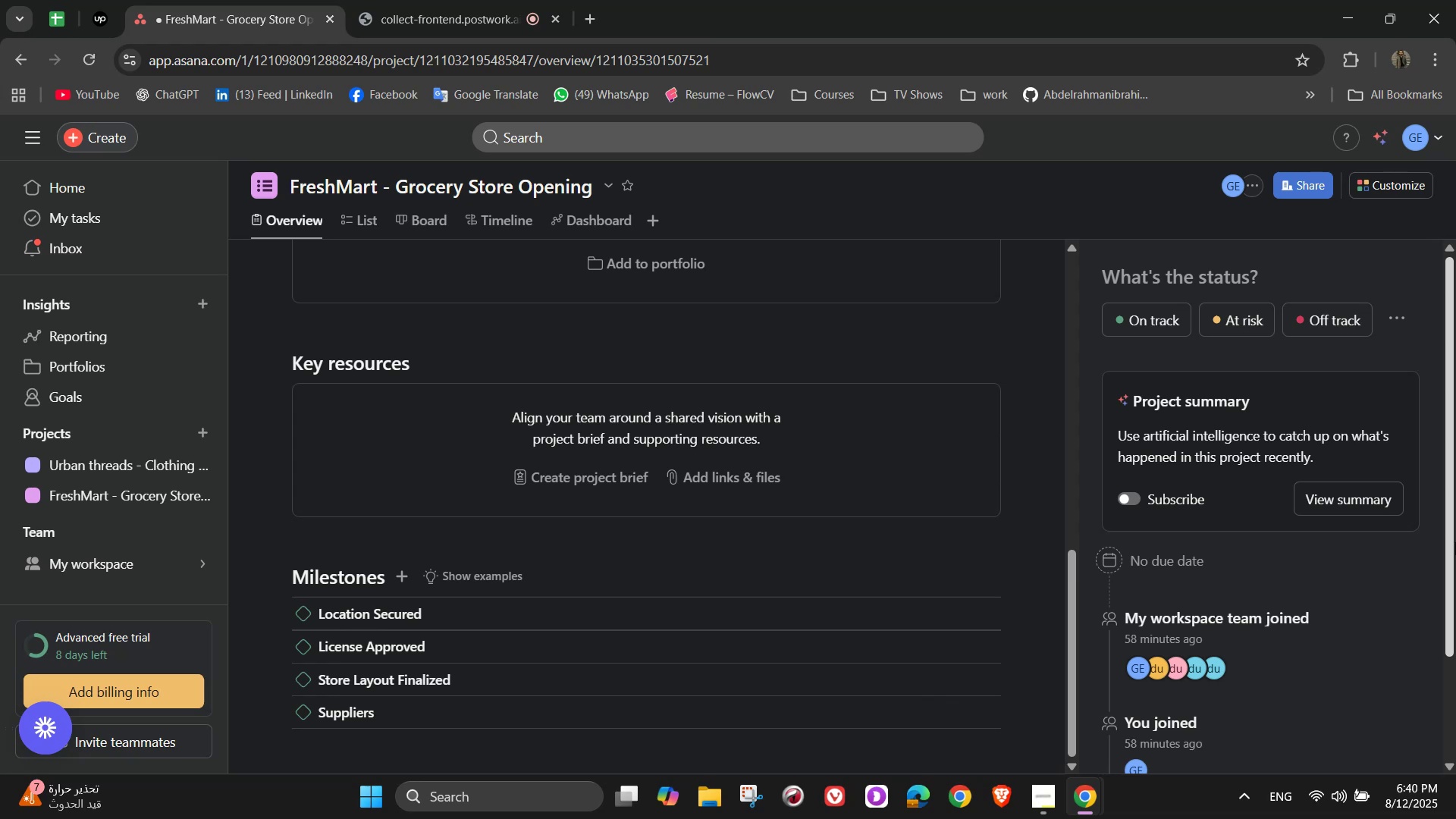 
key(Backspace)
type(sss)
 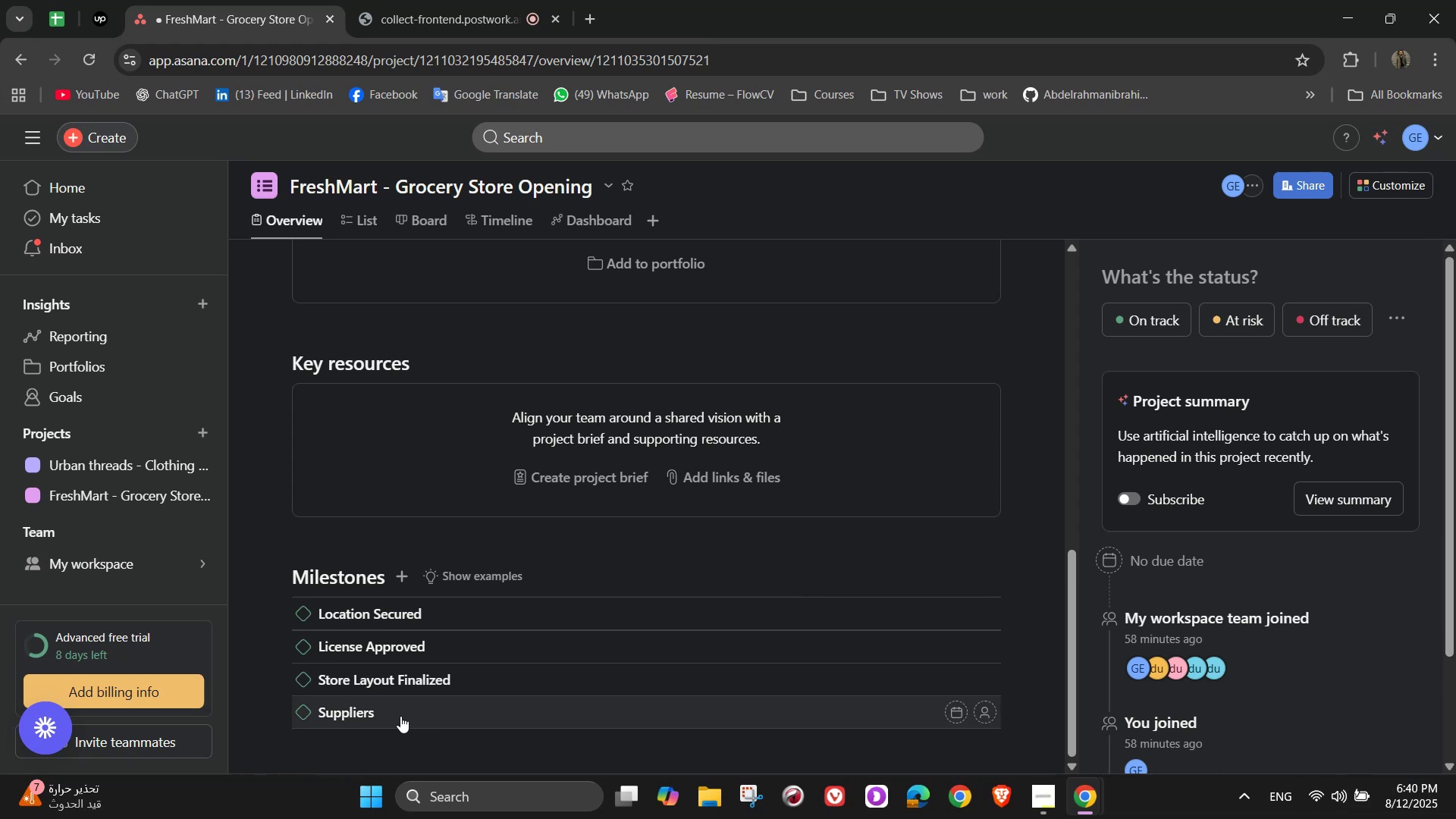 
left_click([378, 704])
 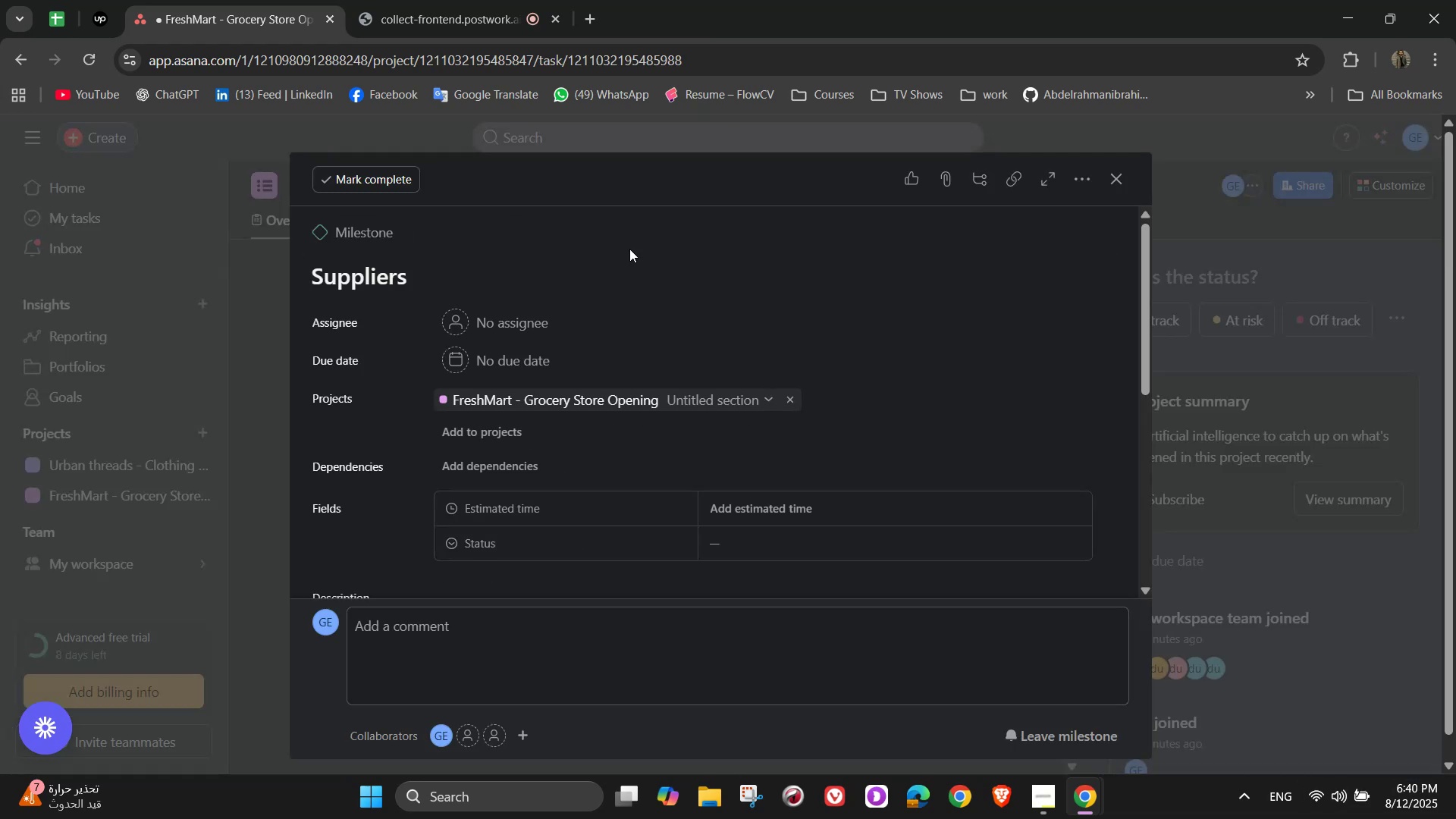 
left_click([503, 286])
 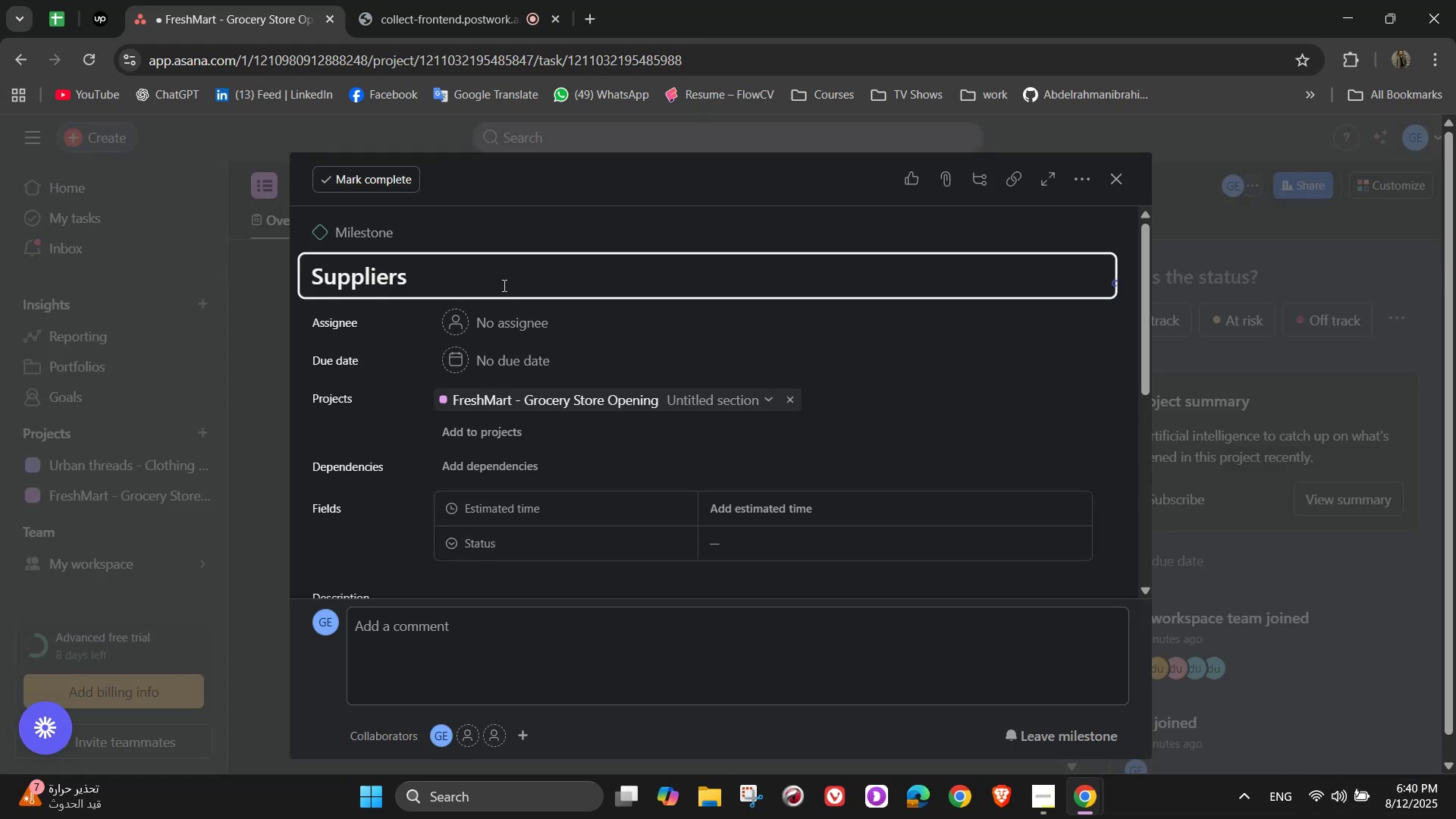 
type( Contracted)
 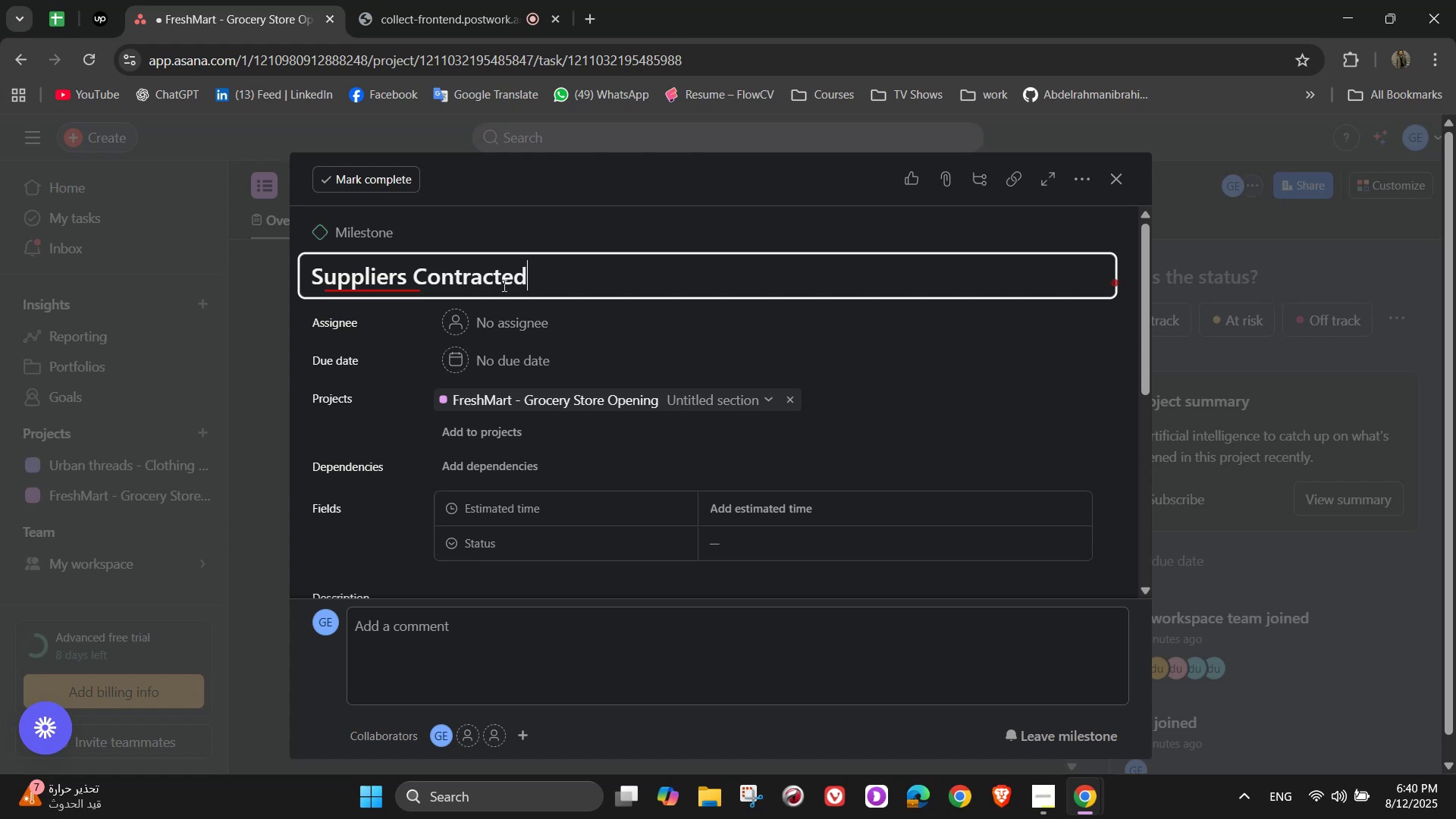 
left_click([1121, 174])
 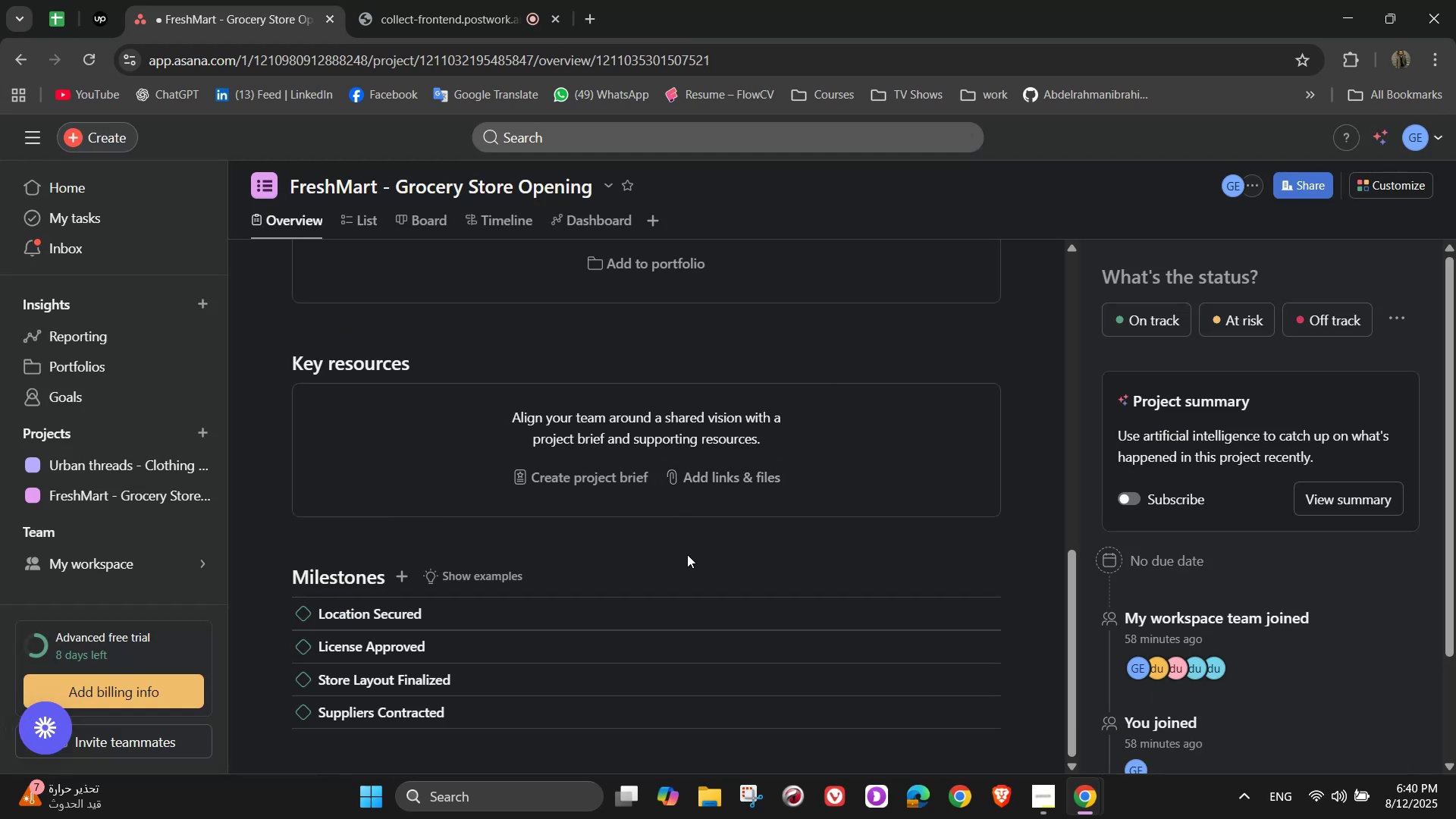 
key(NumpadEnter)
type(In)
 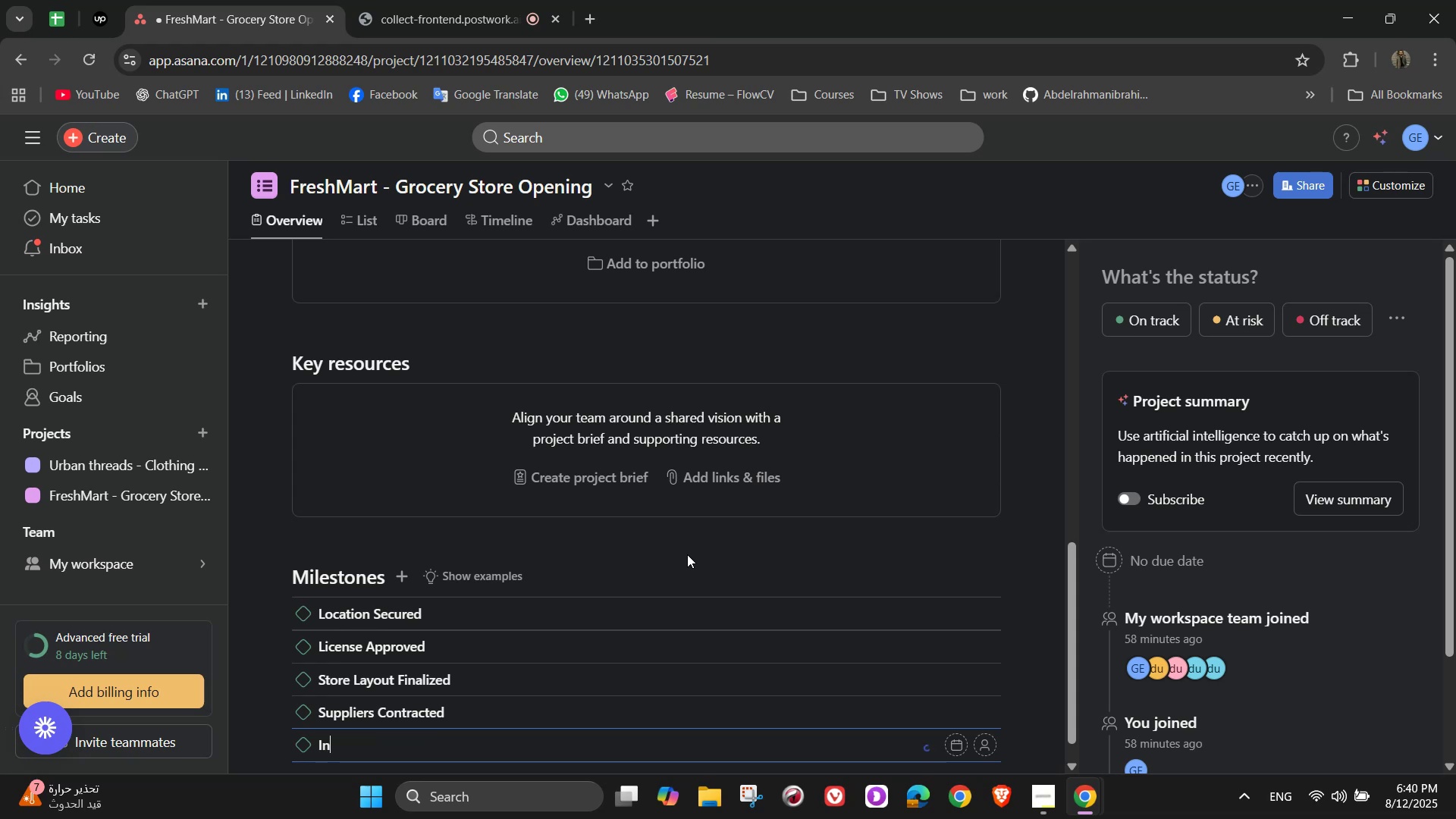 
type(itial Stocj=)
key(Backspace)
key(Backspace)
type(k Delivered)
 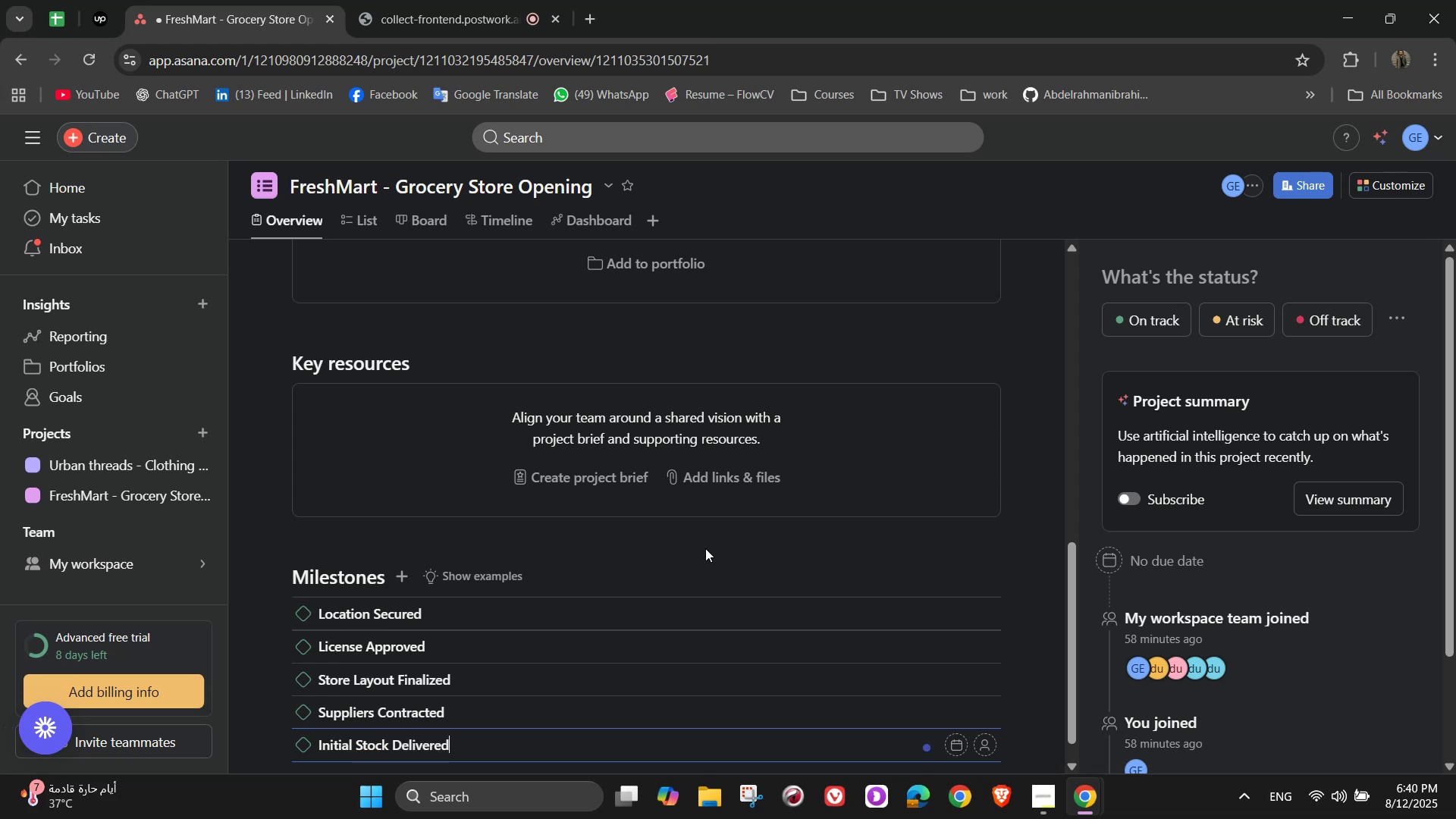 
key(Enter)
 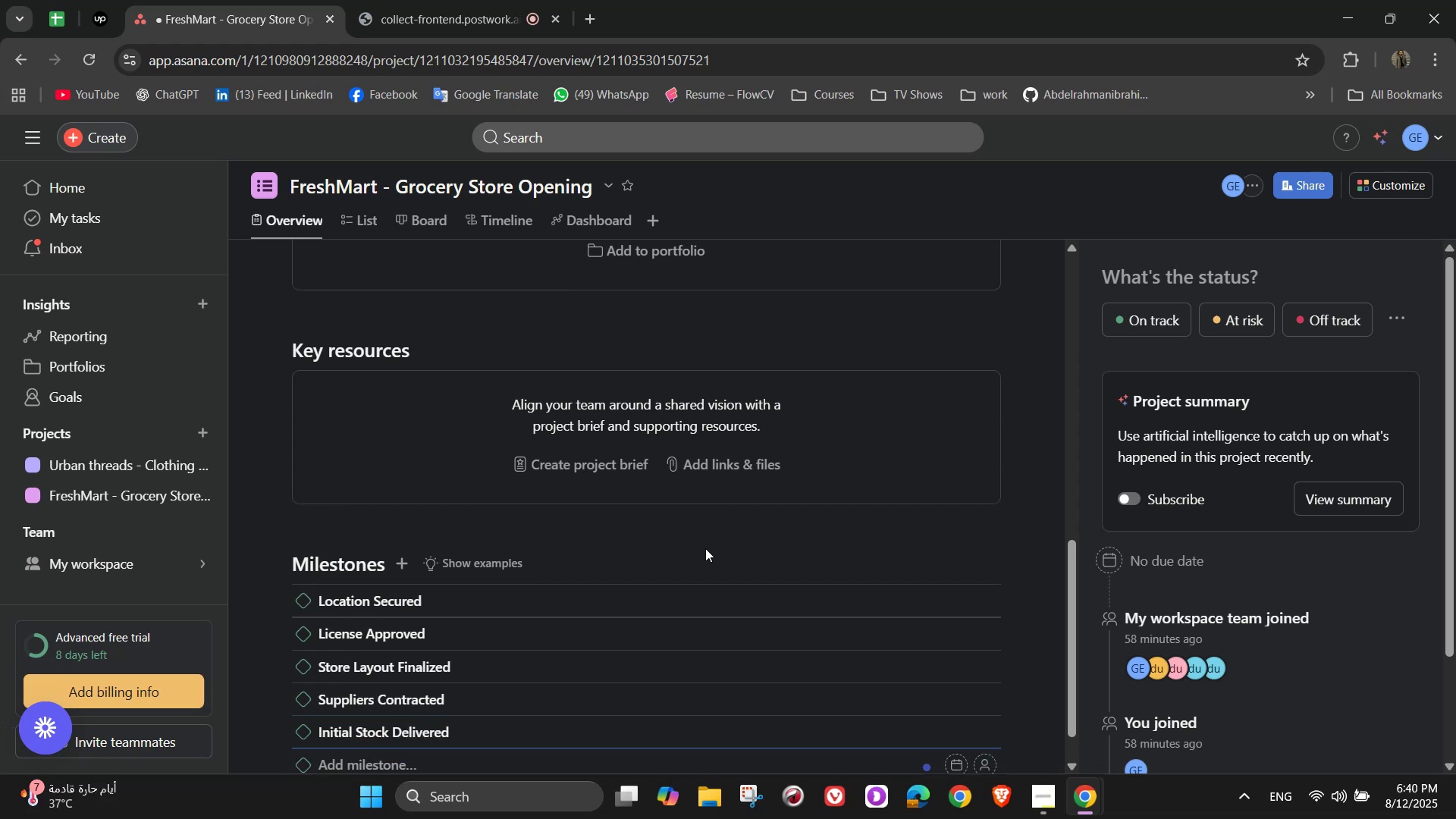 
type(POS System O)
key(Backspace)
type(Installed)
 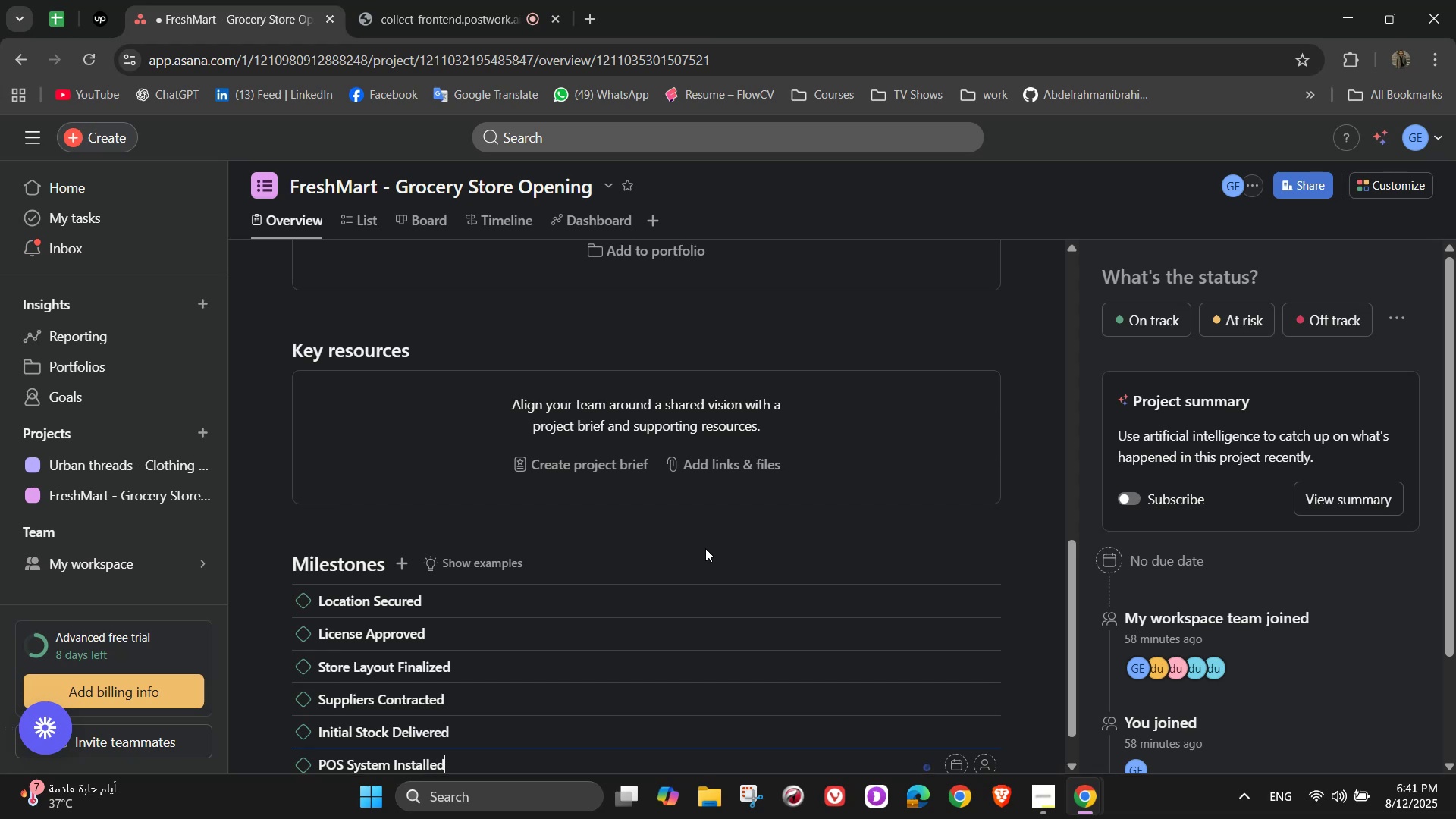 
key(Enter)
 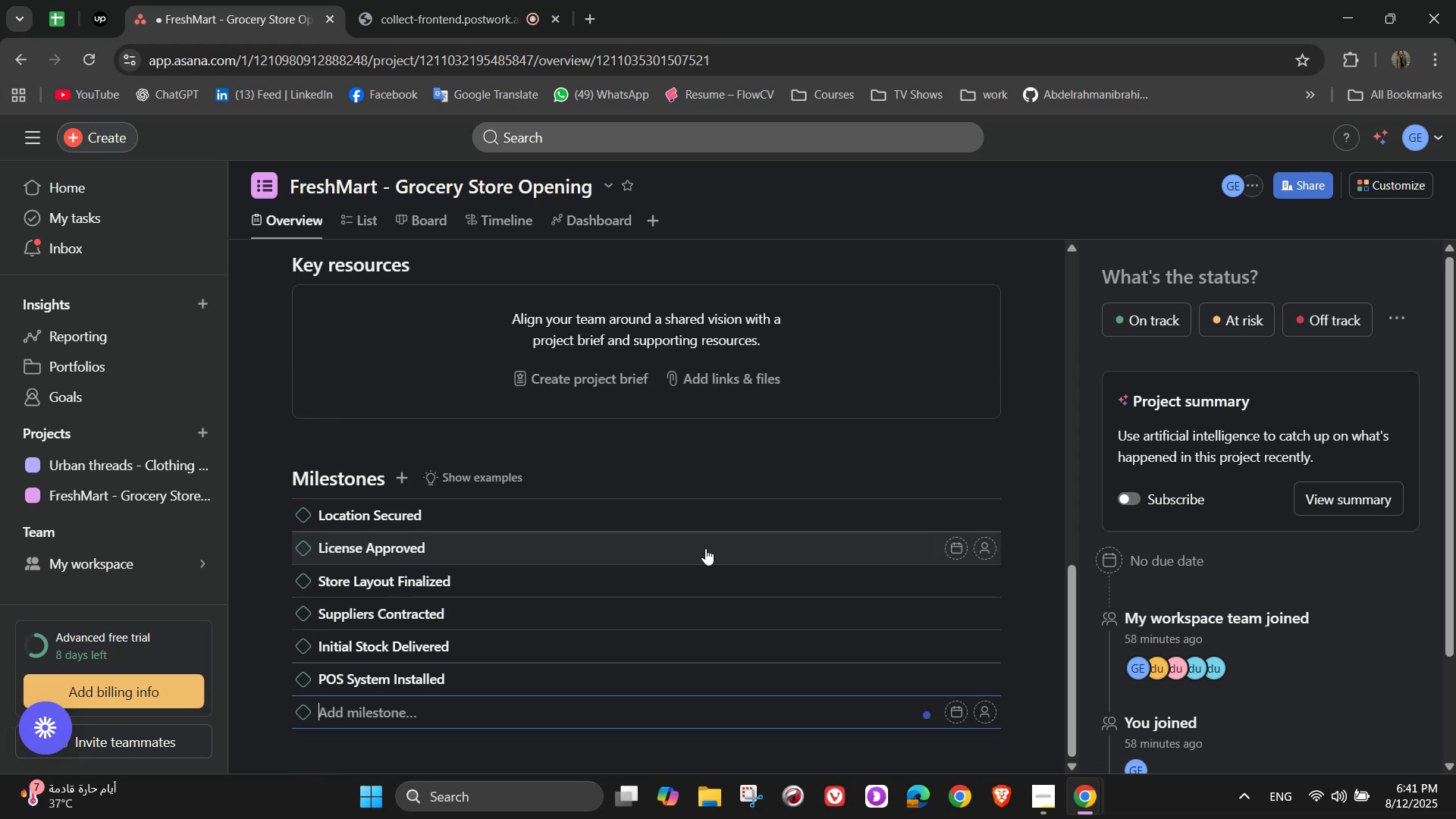 
type(Staff Hired & Trained)
 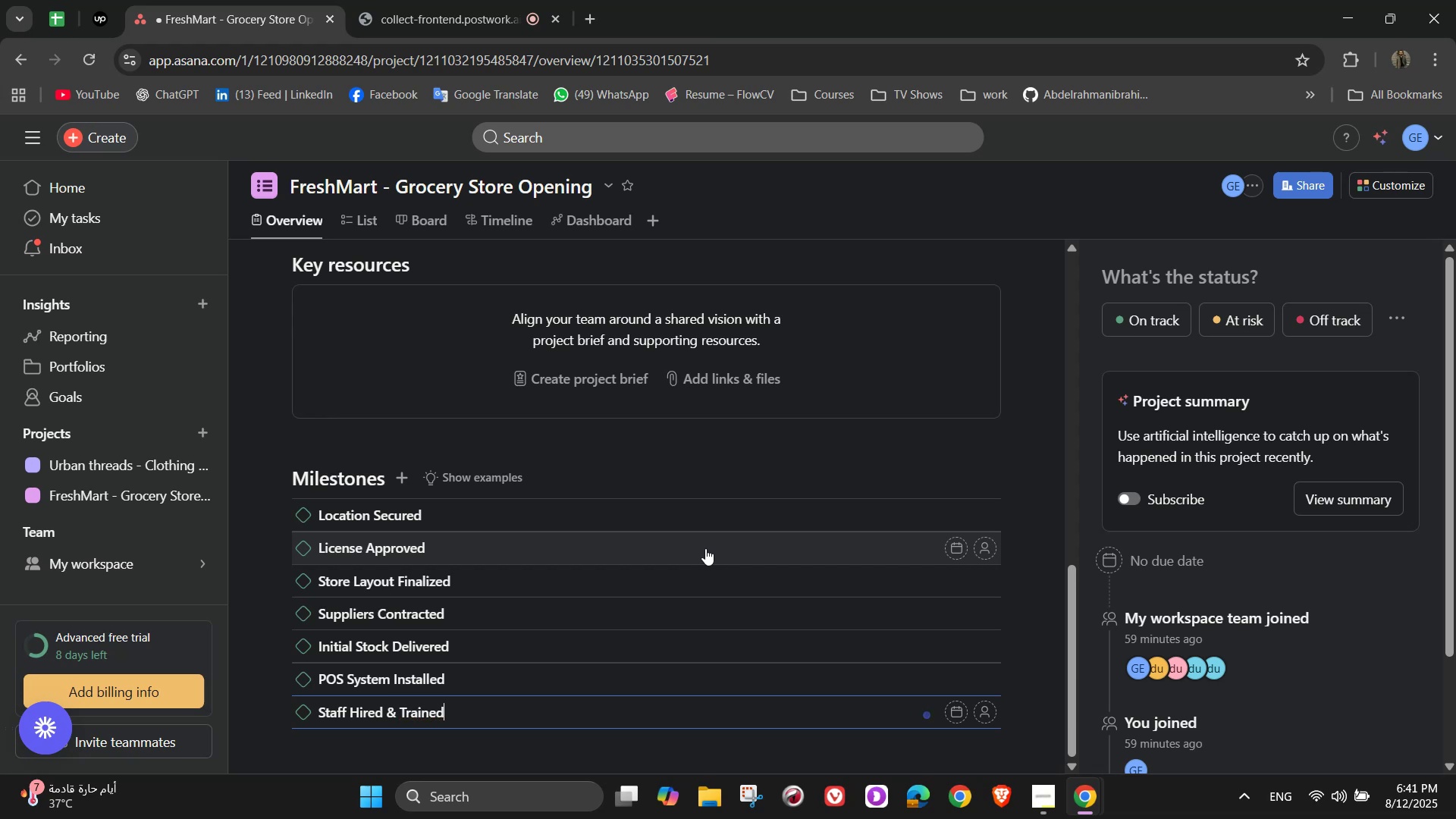 
key(Enter)
 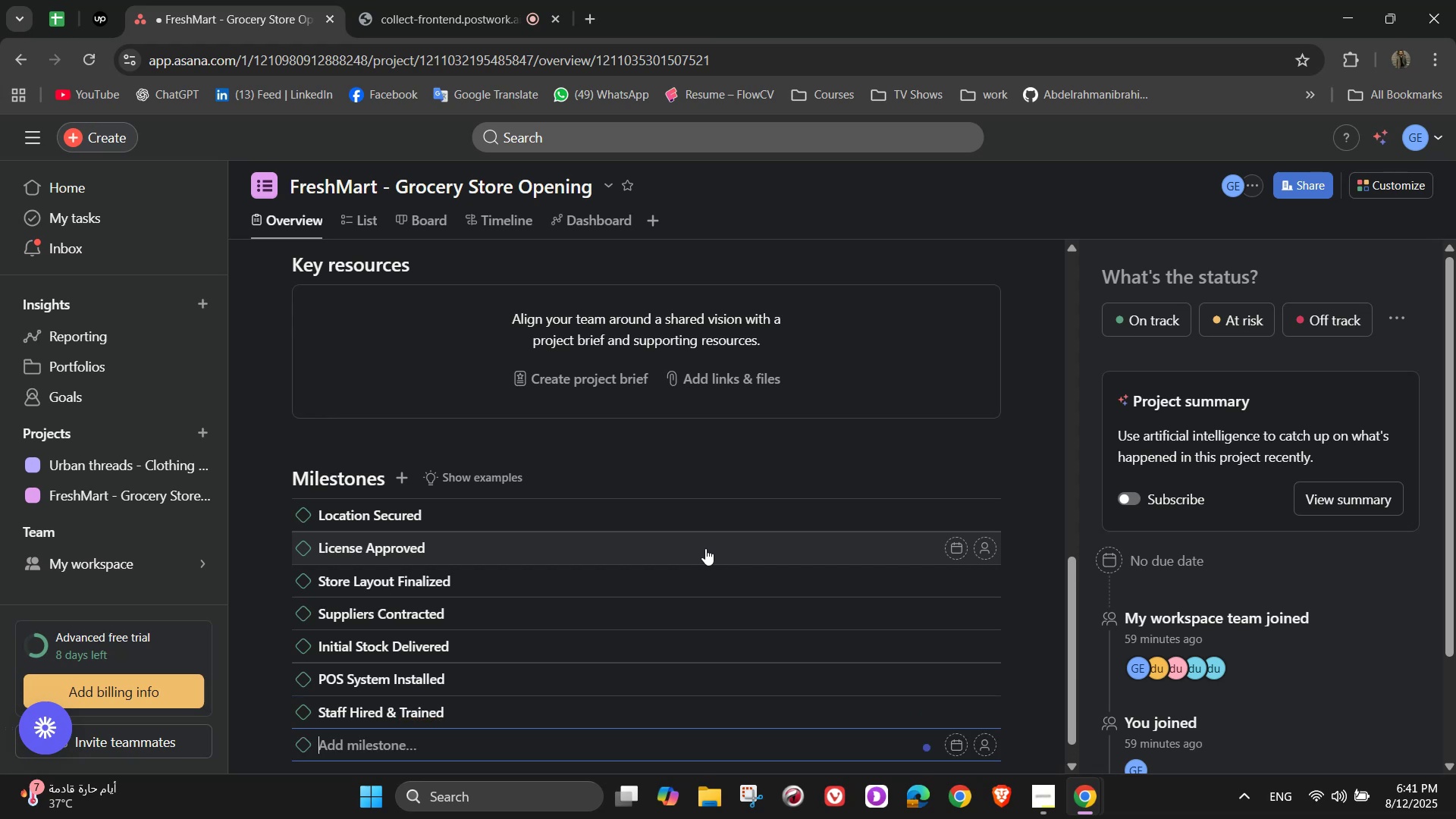 
type(Prel)
key(Backspace)
type( launch Marketing Campaifn)
key(Backspace)
key(Backspace)
type(gn Live)
 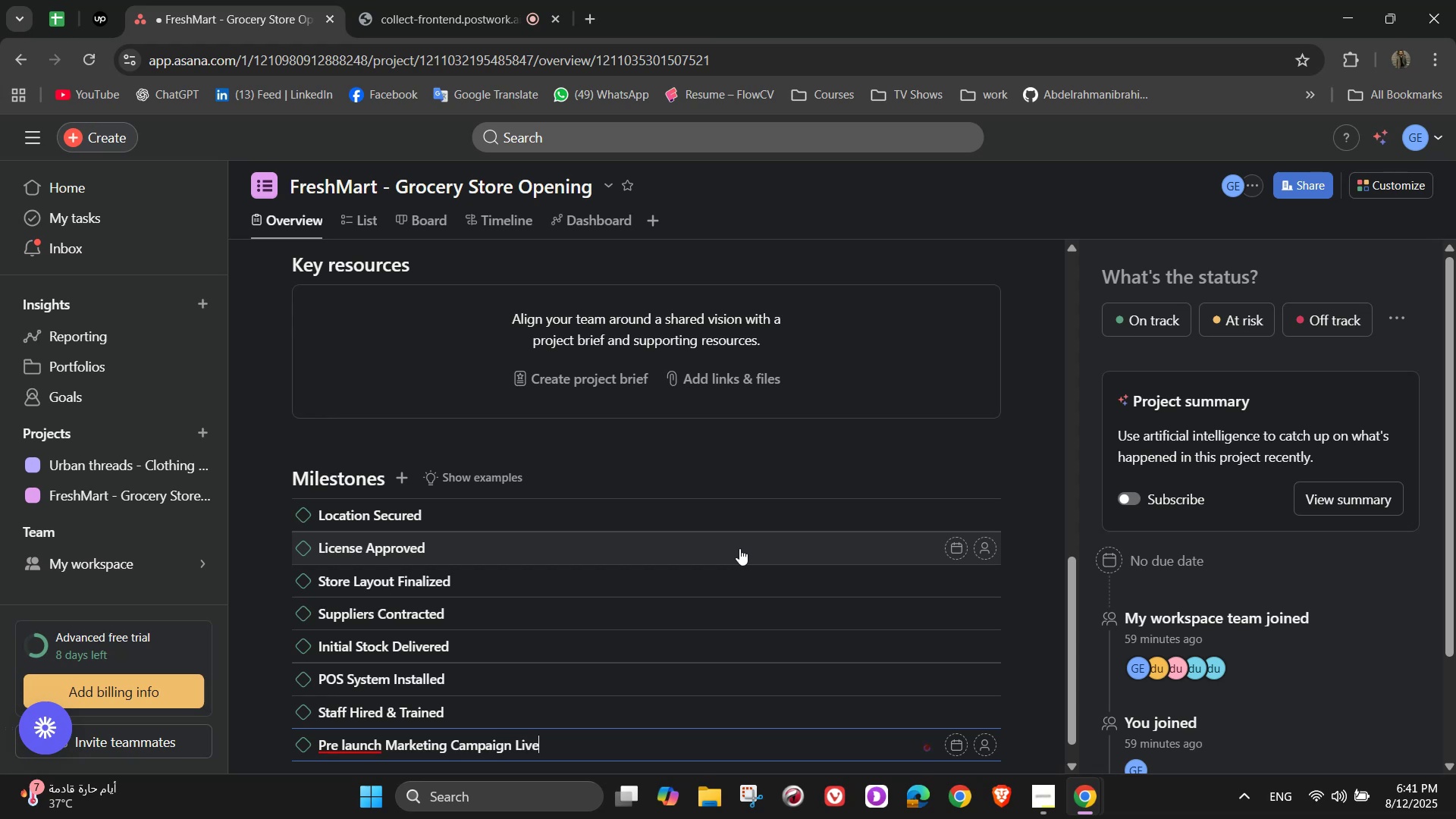 
key(Enter)
 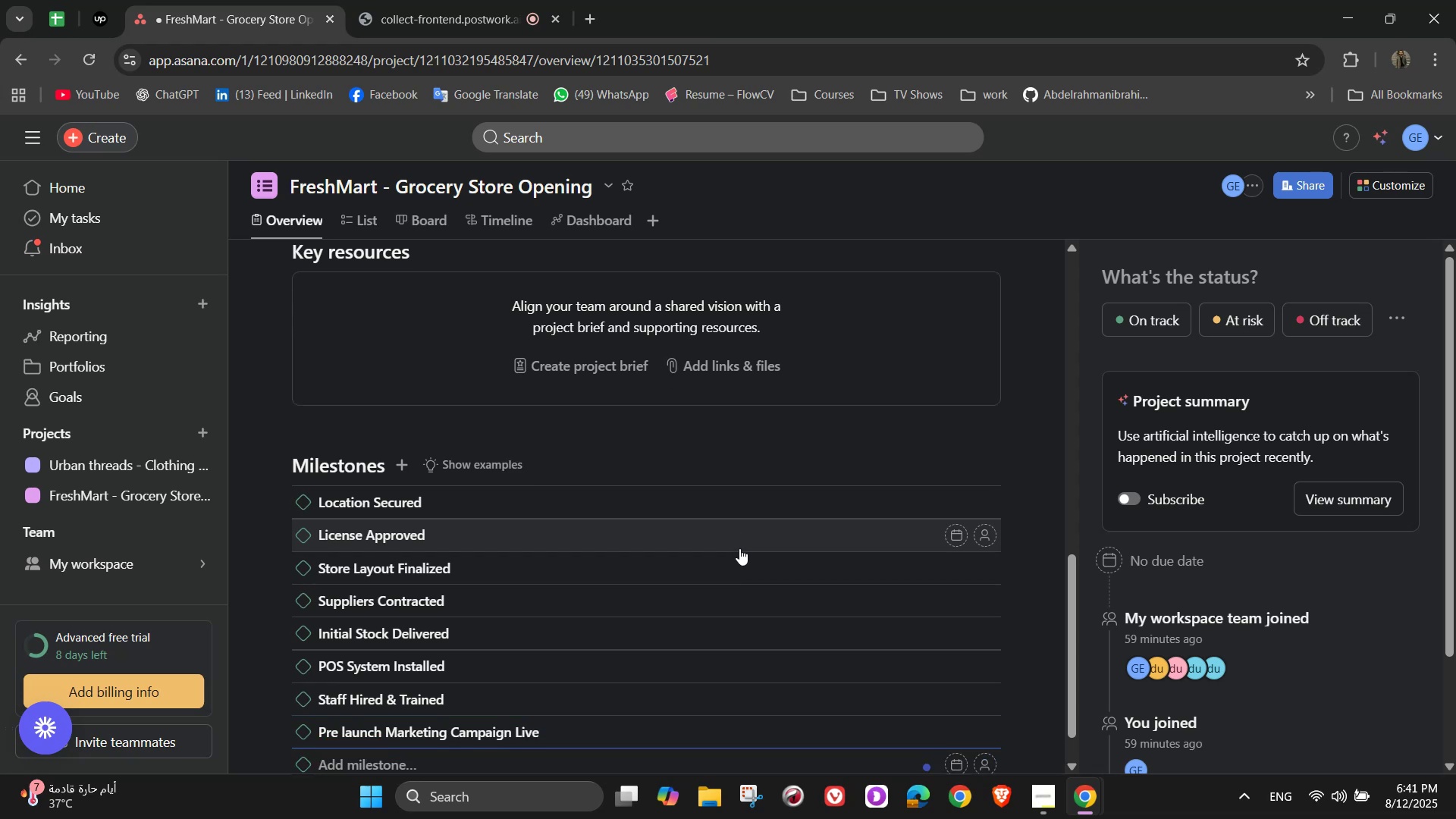 
type(Grand Opening)
 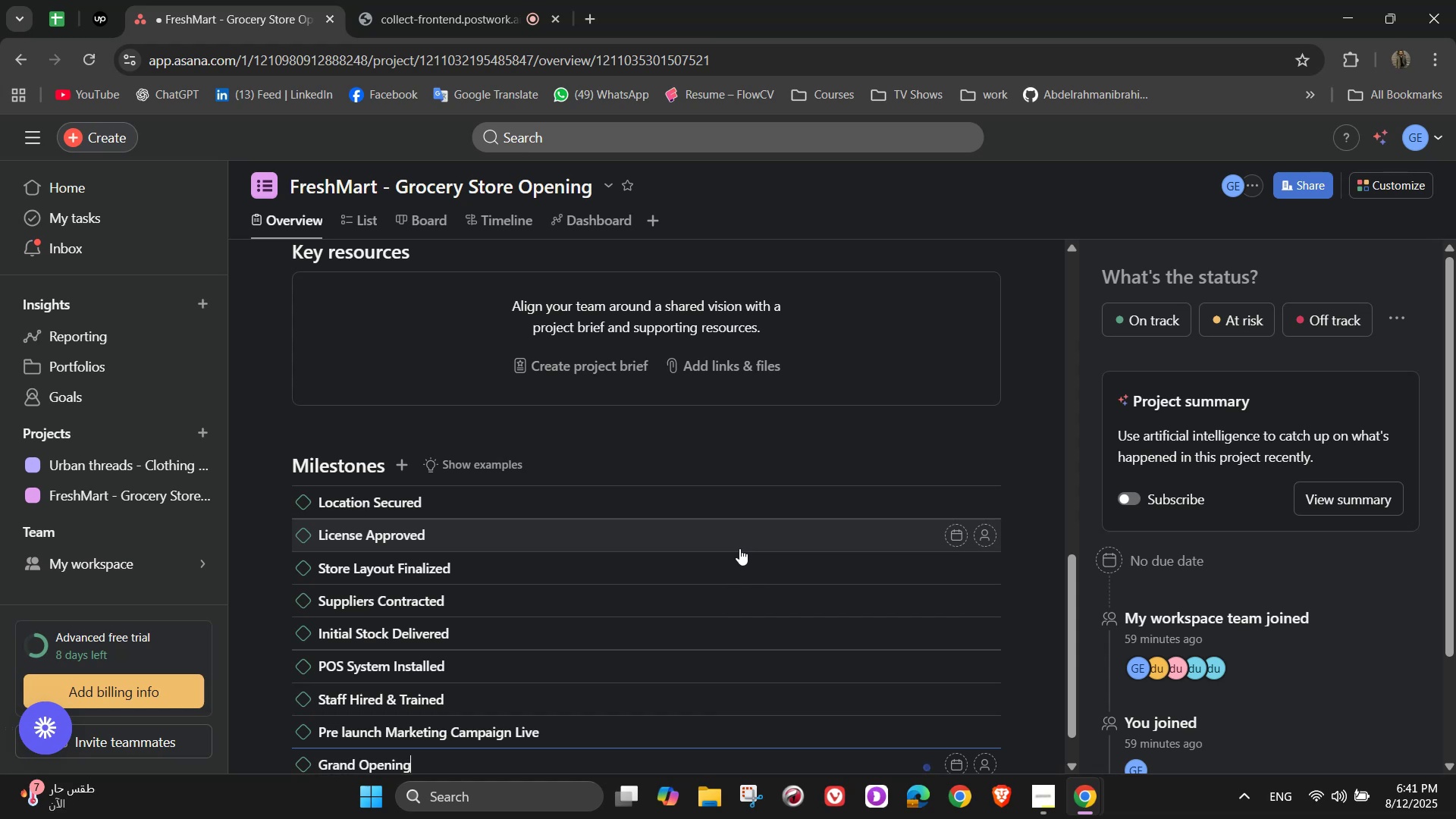 
left_click([677, 450])
 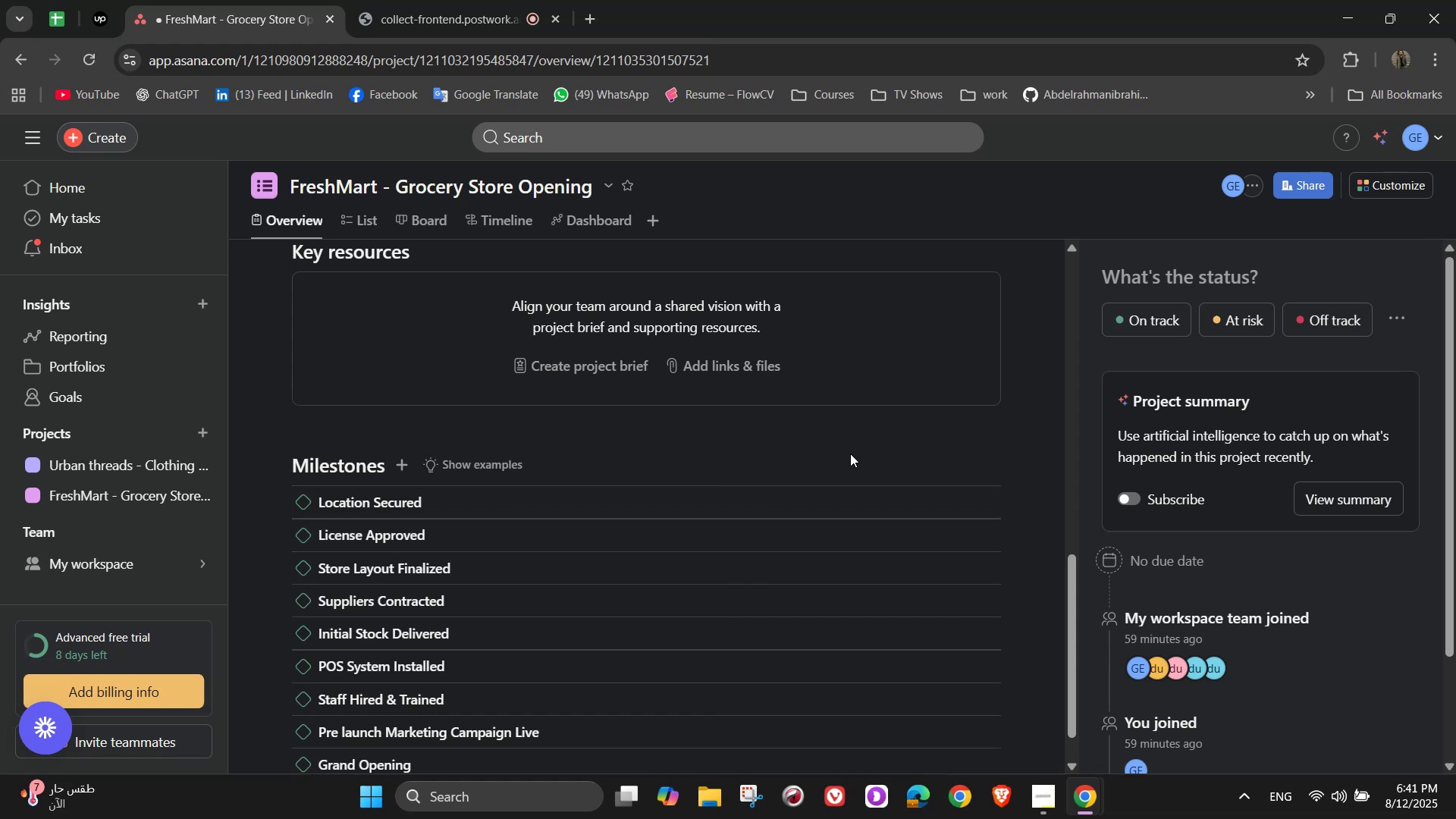 